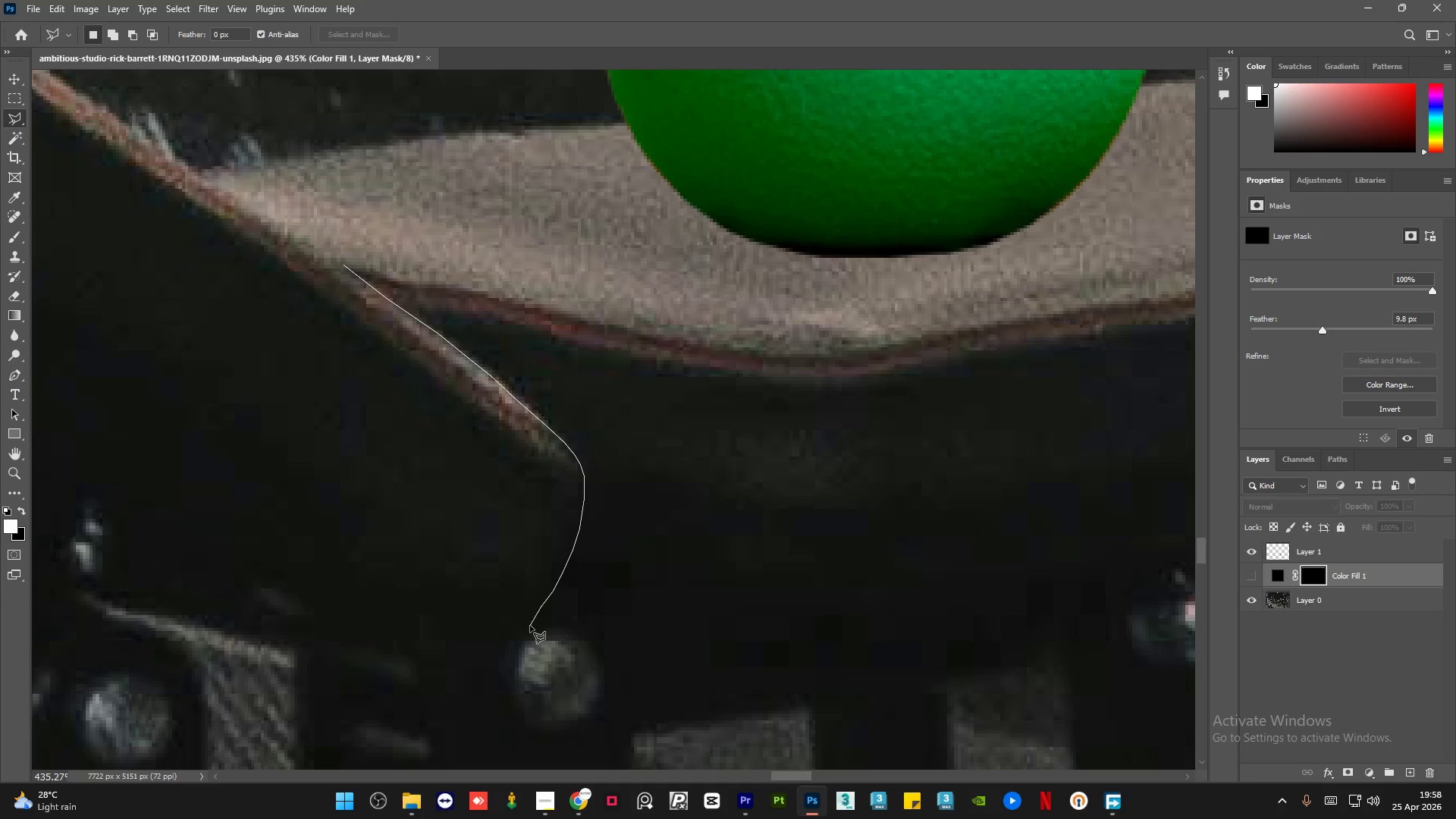 
double_click([522, 640])
 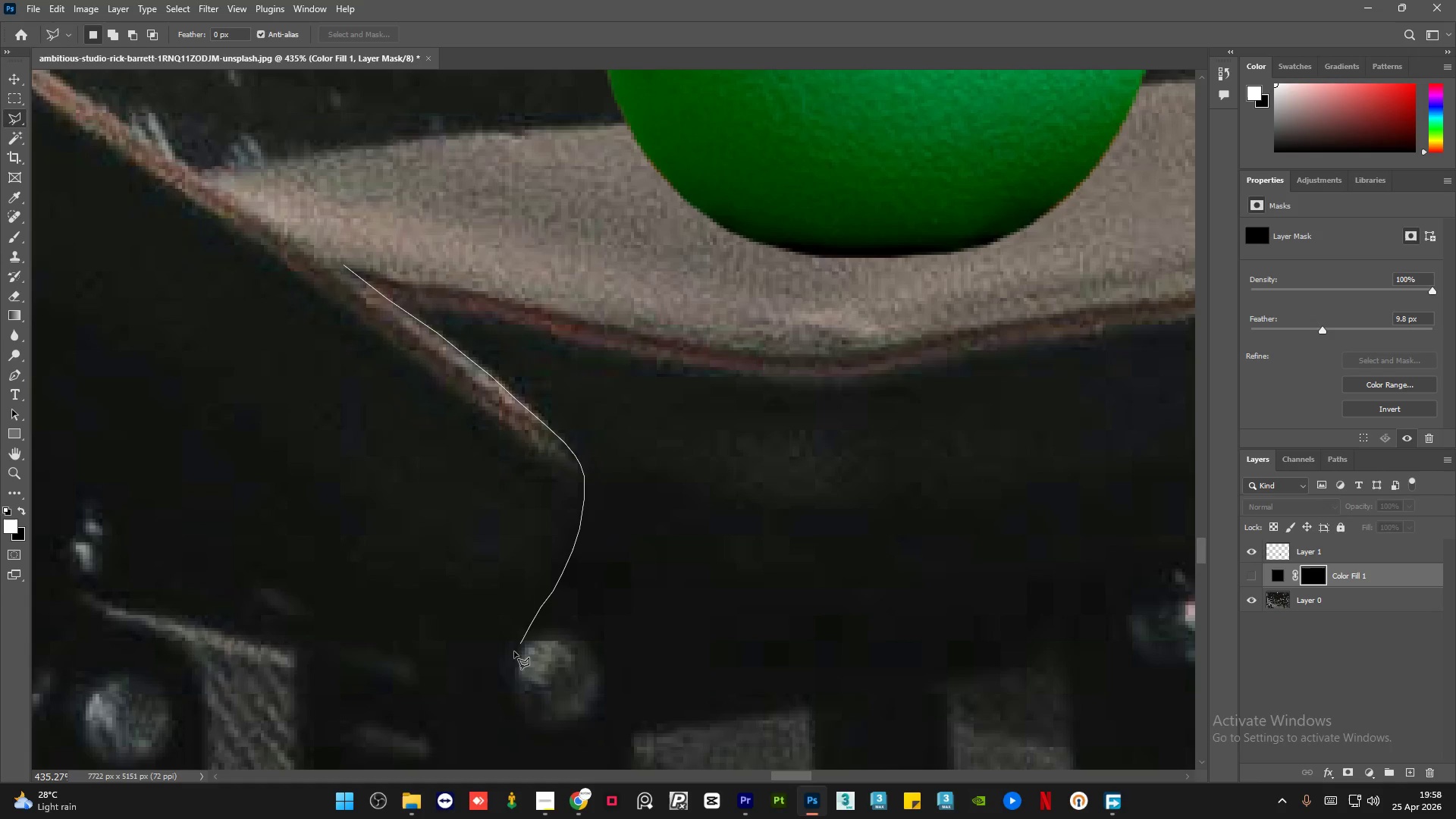 
left_click_drag(start_coordinate=[492, 685], to_coordinate=[488, 688])
 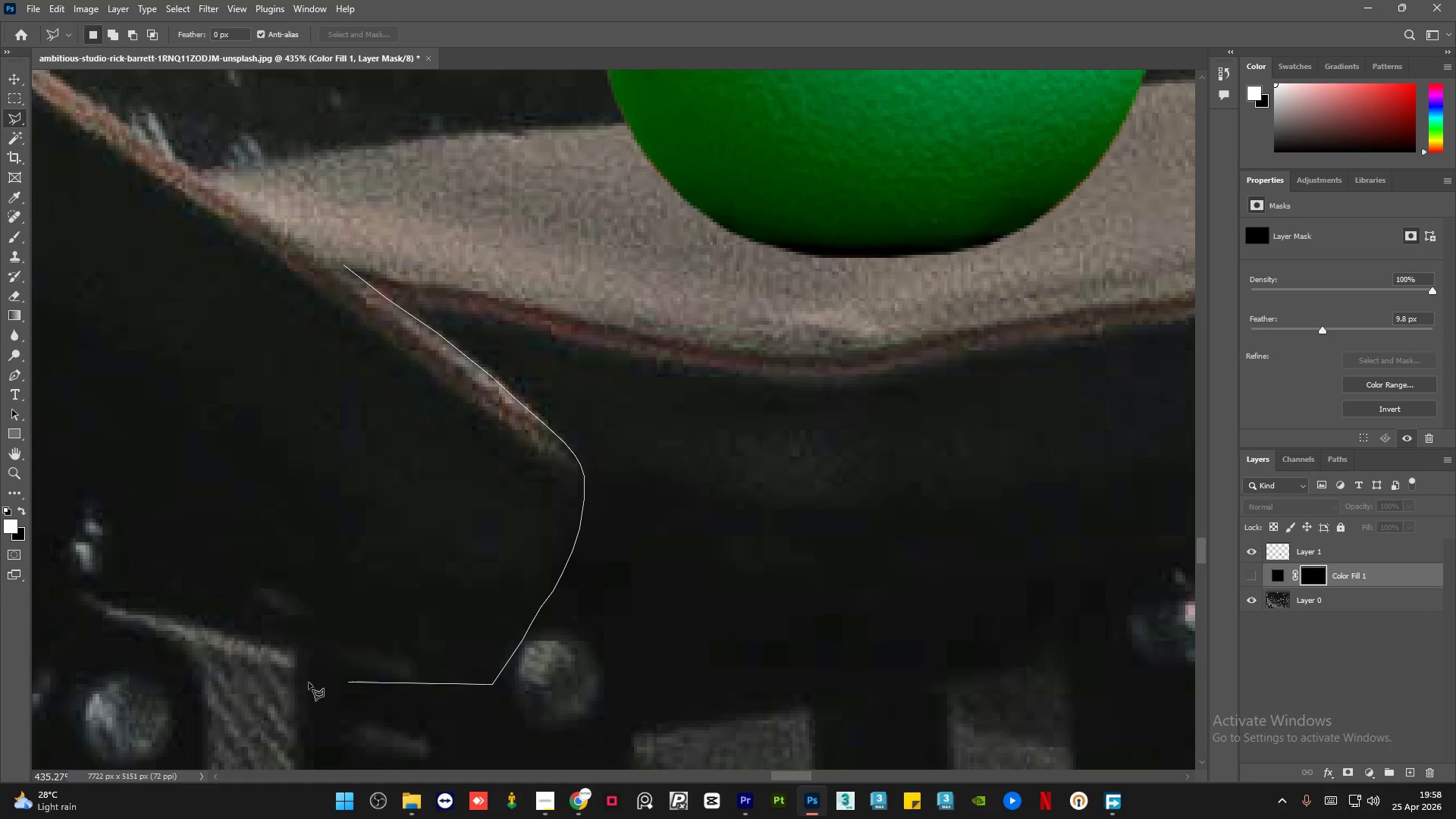 
left_click_drag(start_coordinate=[310, 682], to_coordinate=[300, 679])
 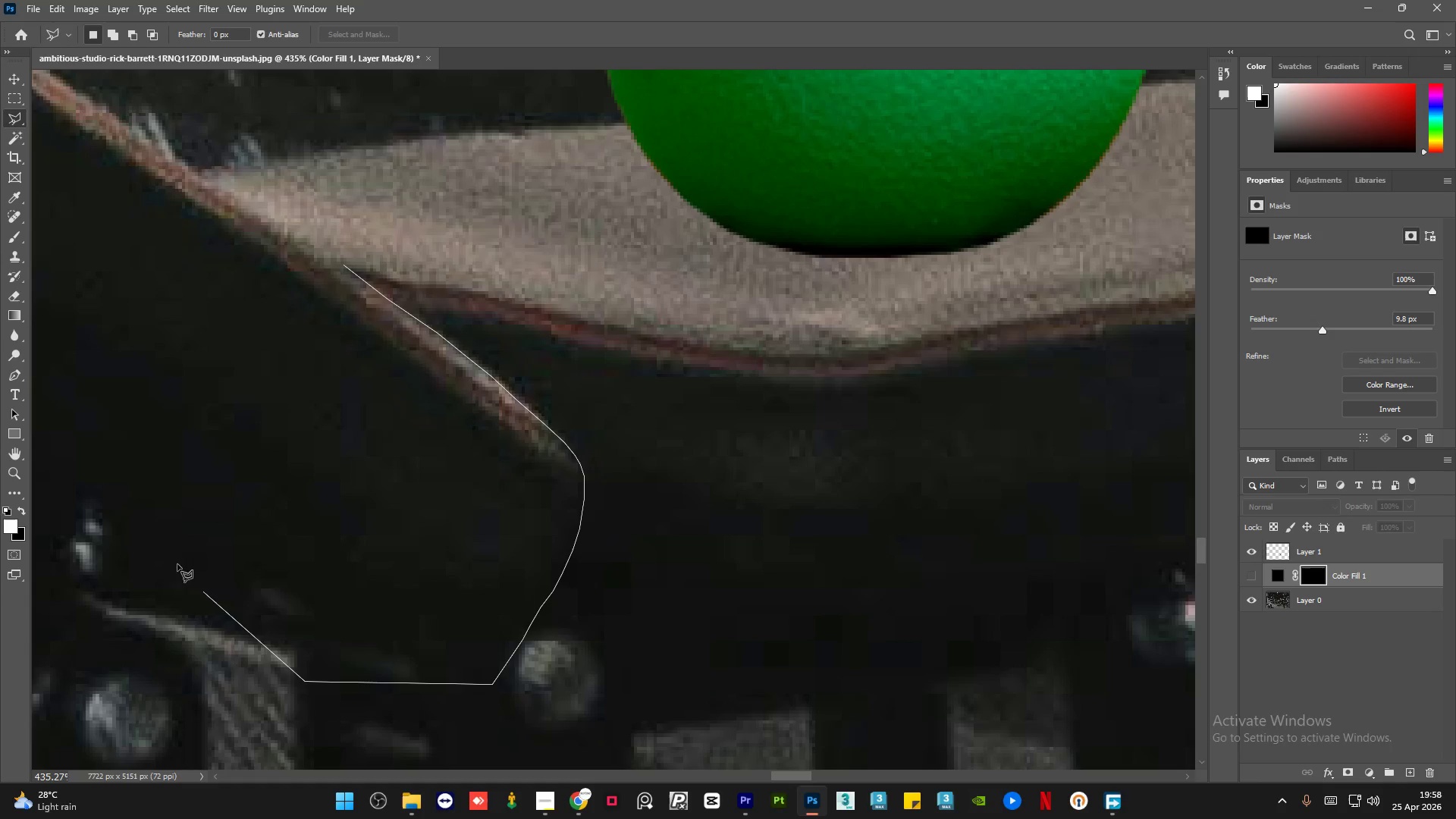 
left_click_drag(start_coordinate=[177, 563], to_coordinate=[168, 543])
 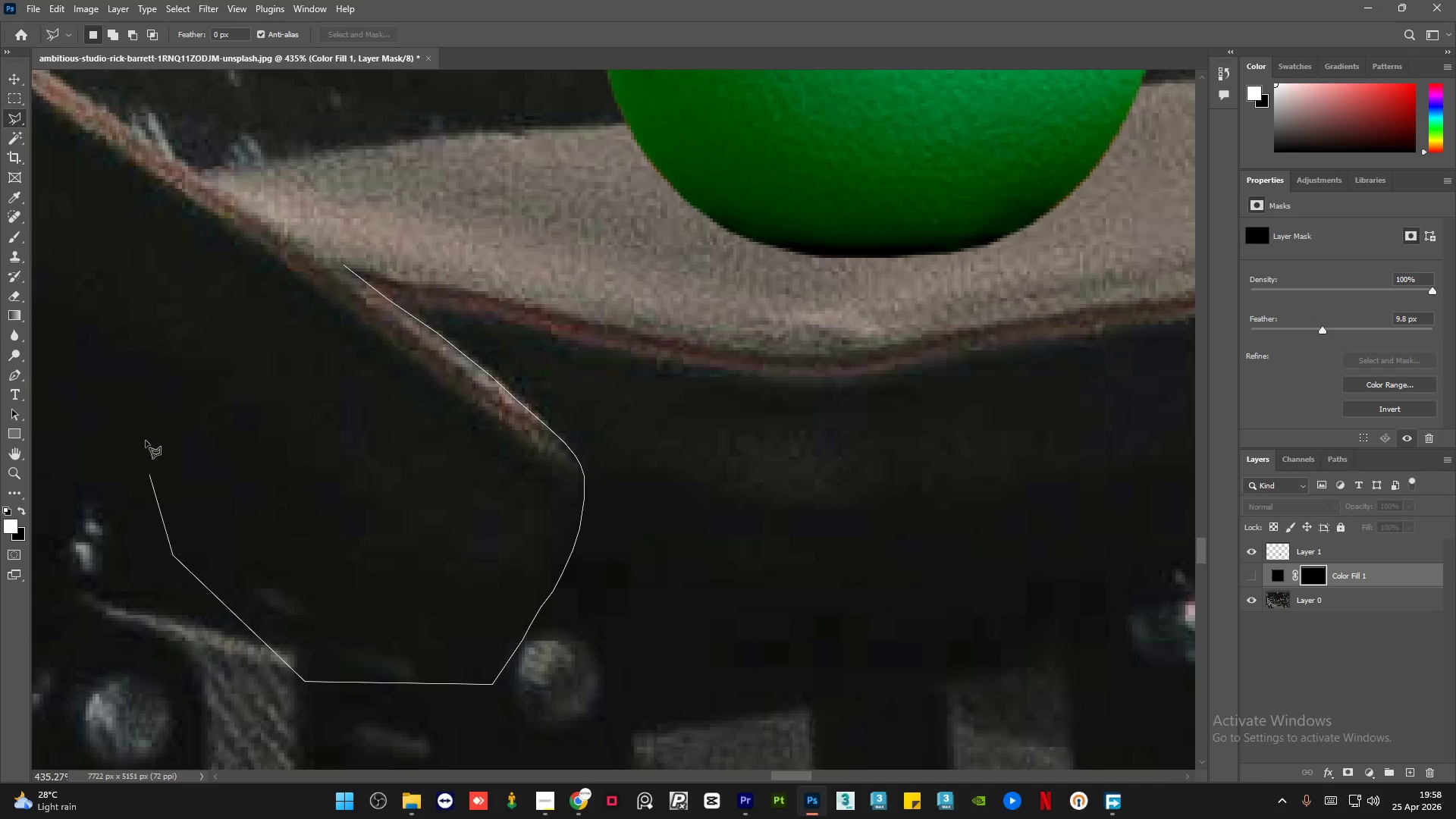 
left_click_drag(start_coordinate=[146, 434], to_coordinate=[146, 414])
 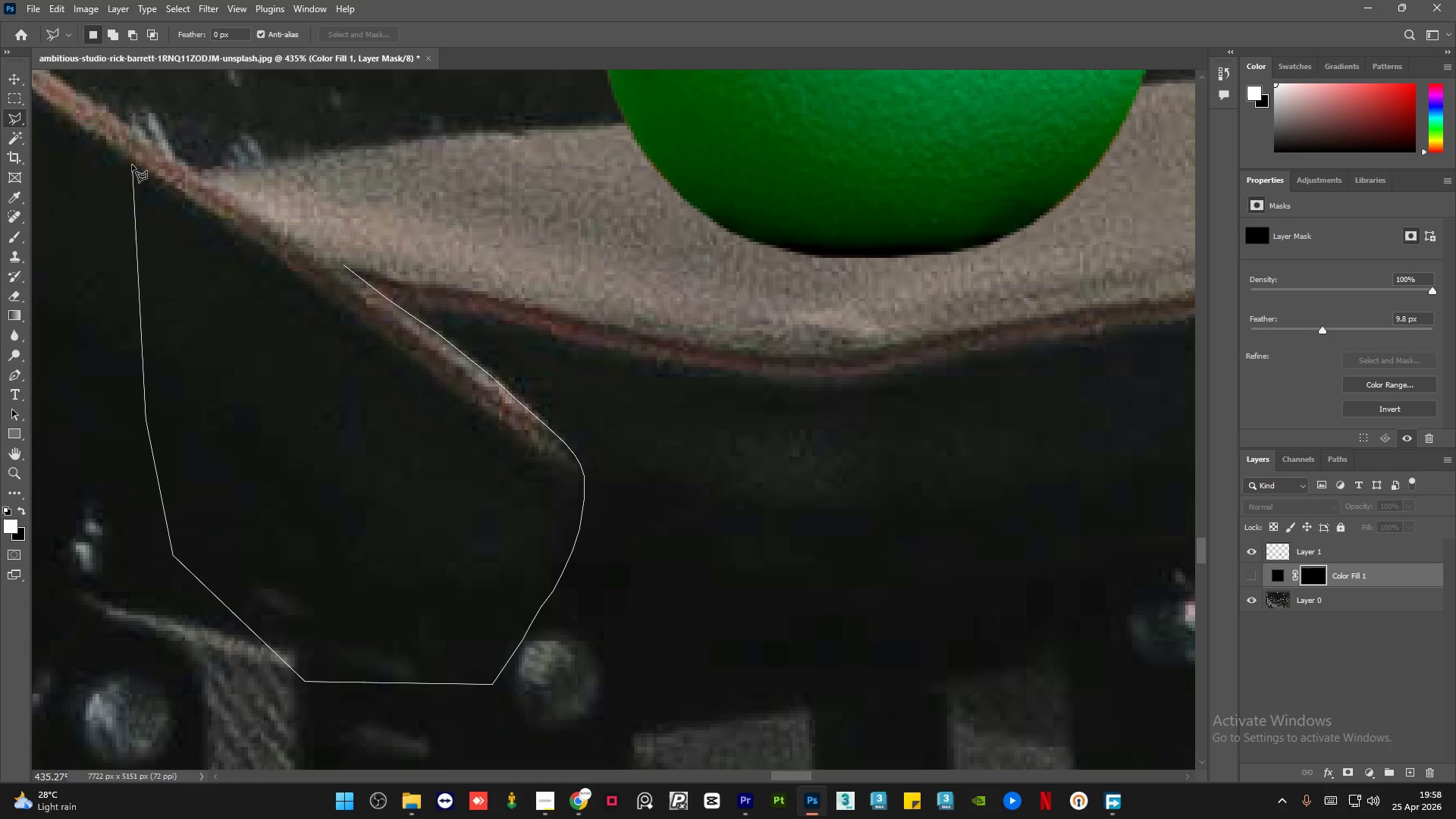 
left_click_drag(start_coordinate=[165, 125], to_coordinate=[177, 122])
 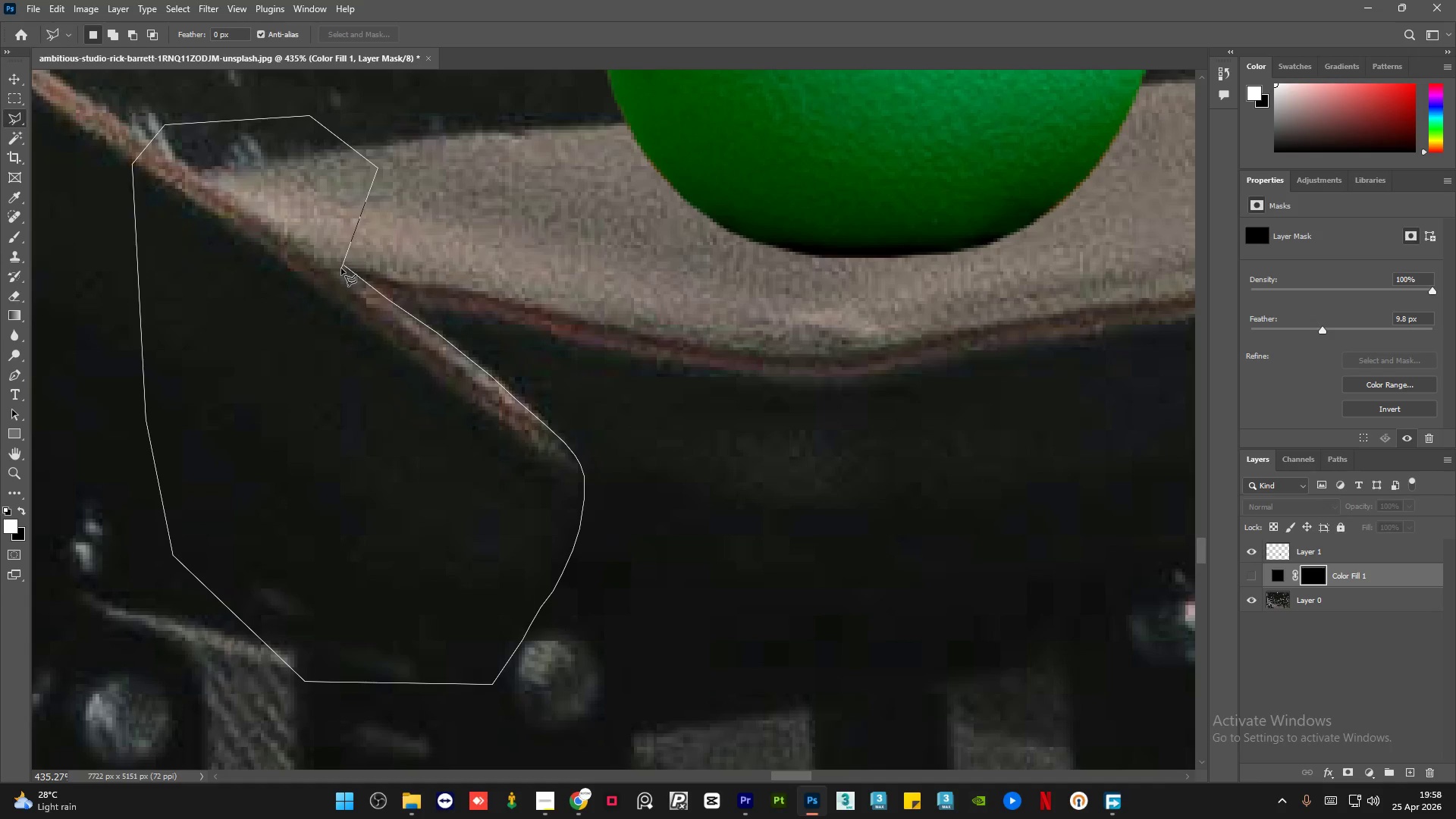 
left_click([345, 266])
 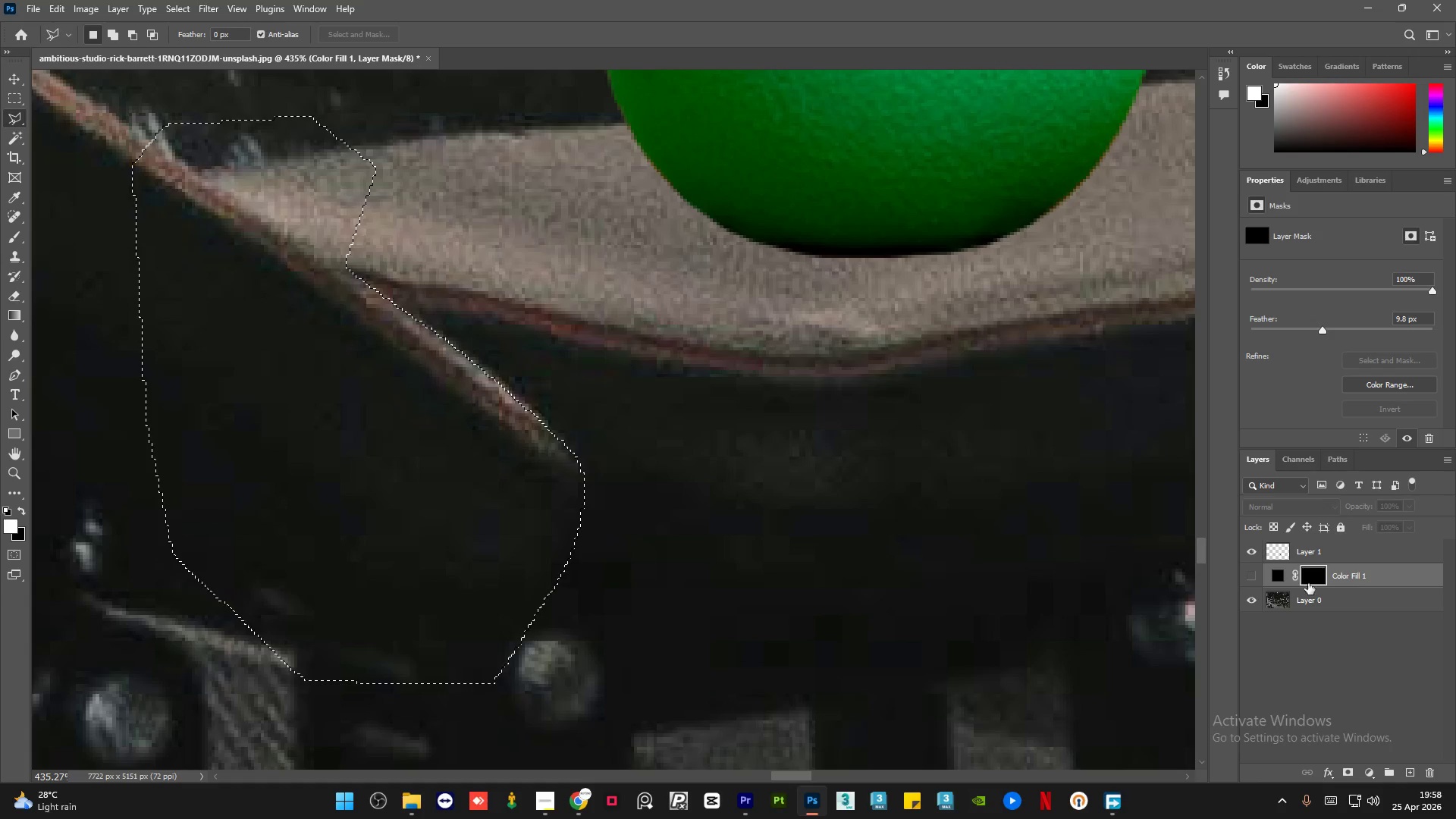 
left_click([1247, 576])
 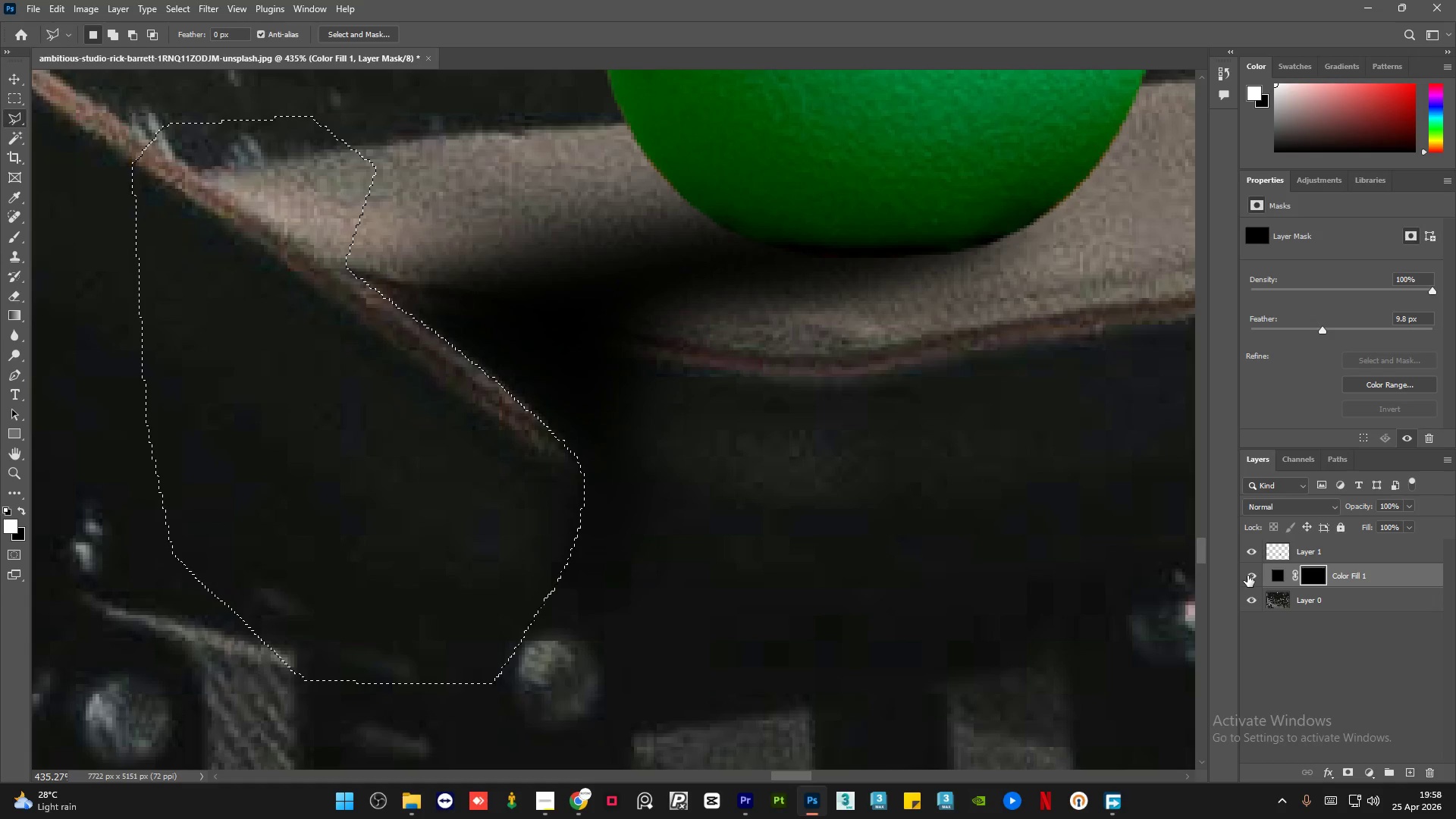 
key(Delete)
 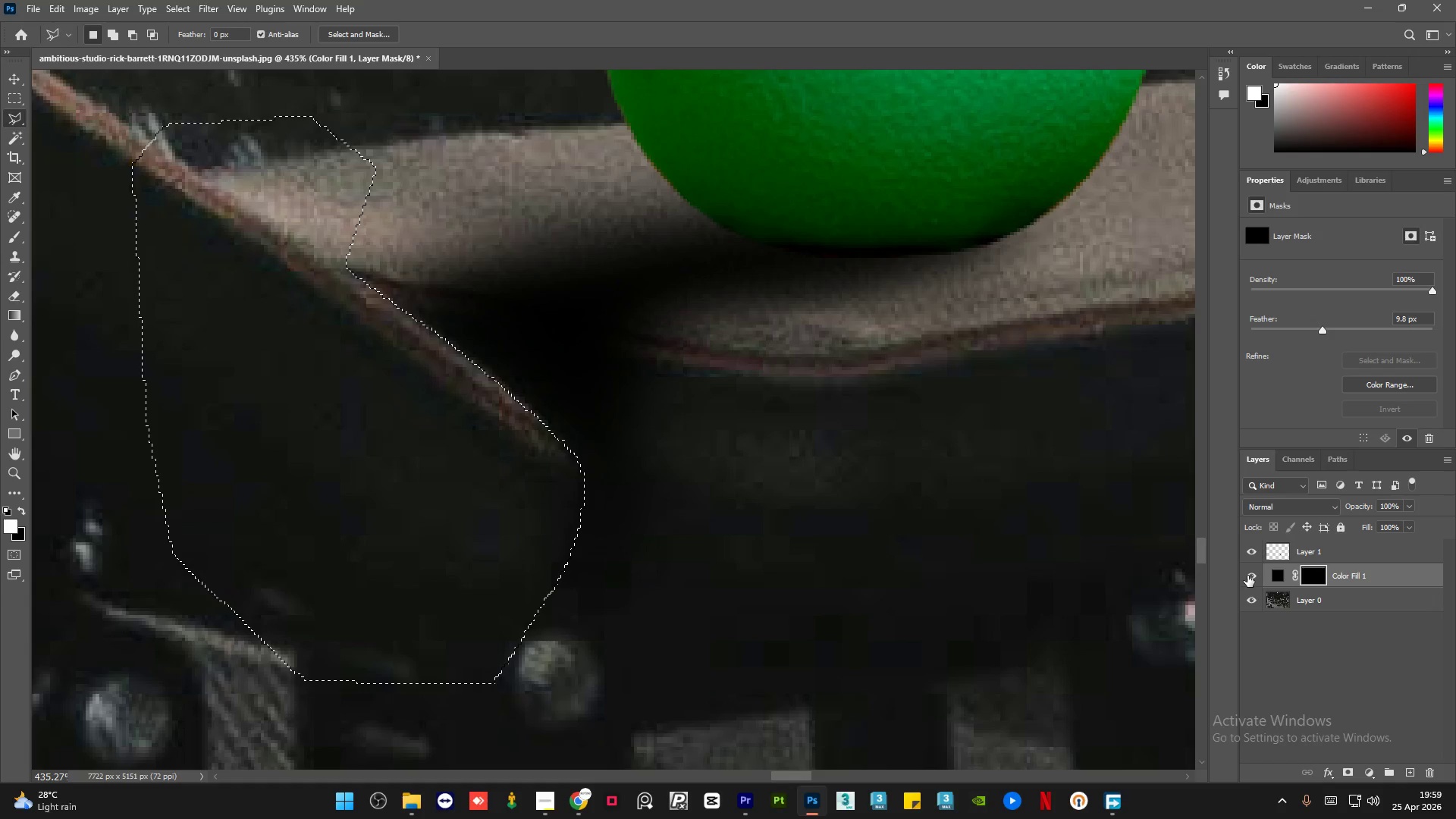 
key(Control+D)
 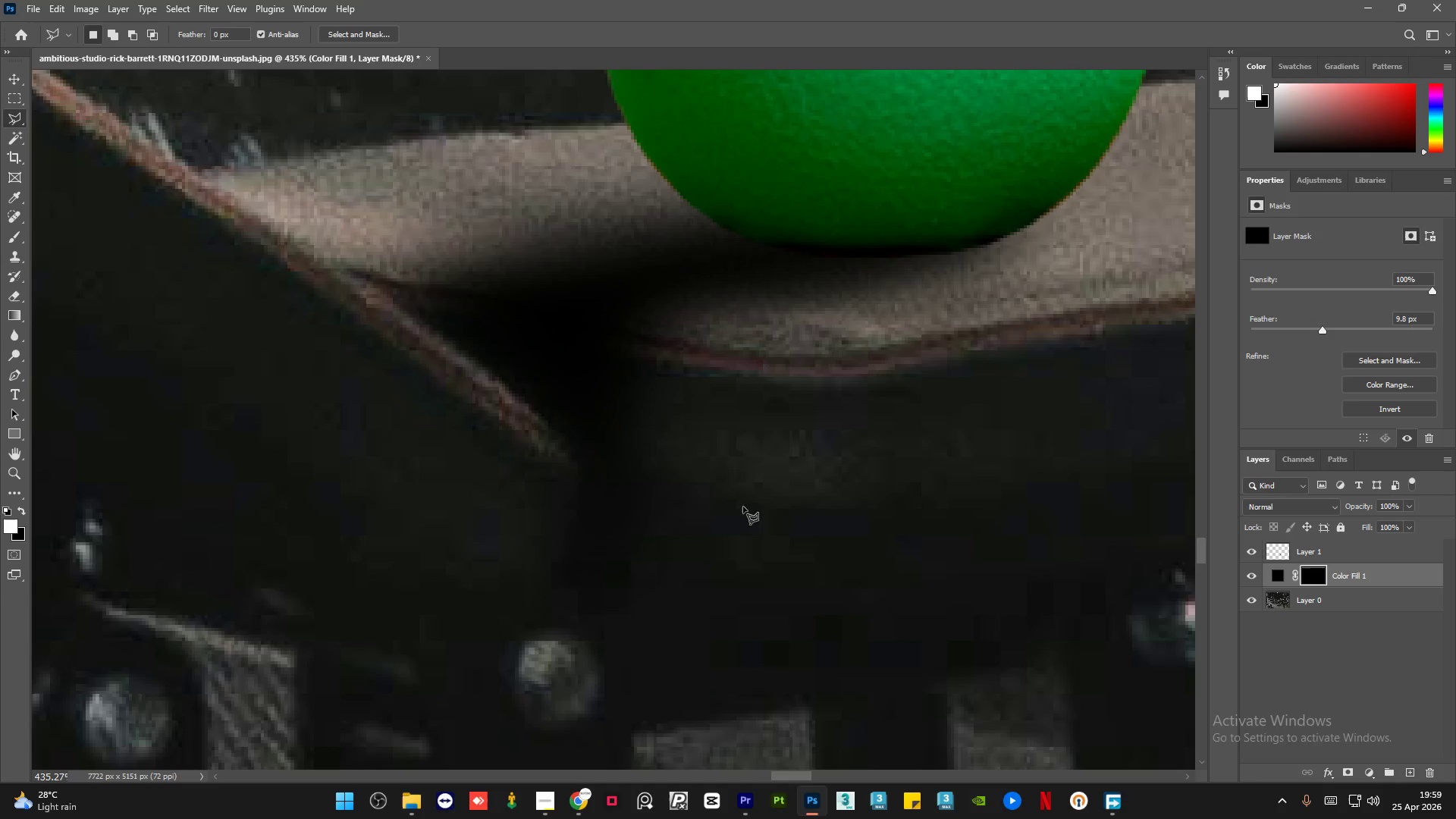 
hold_key(key=AltLeft, duration=3.11)
 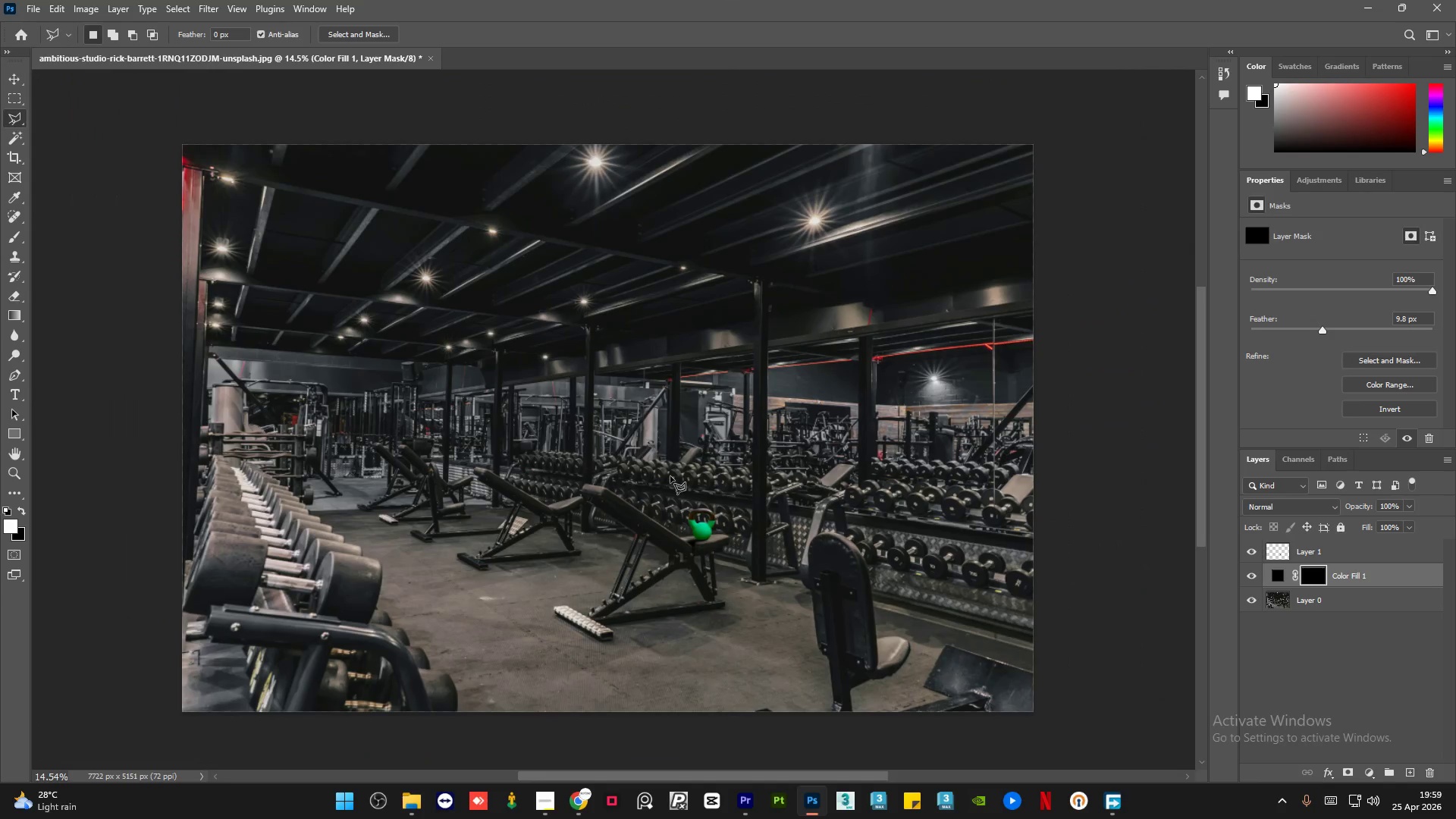 
hold_key(key=AltLeft, duration=0.39)
 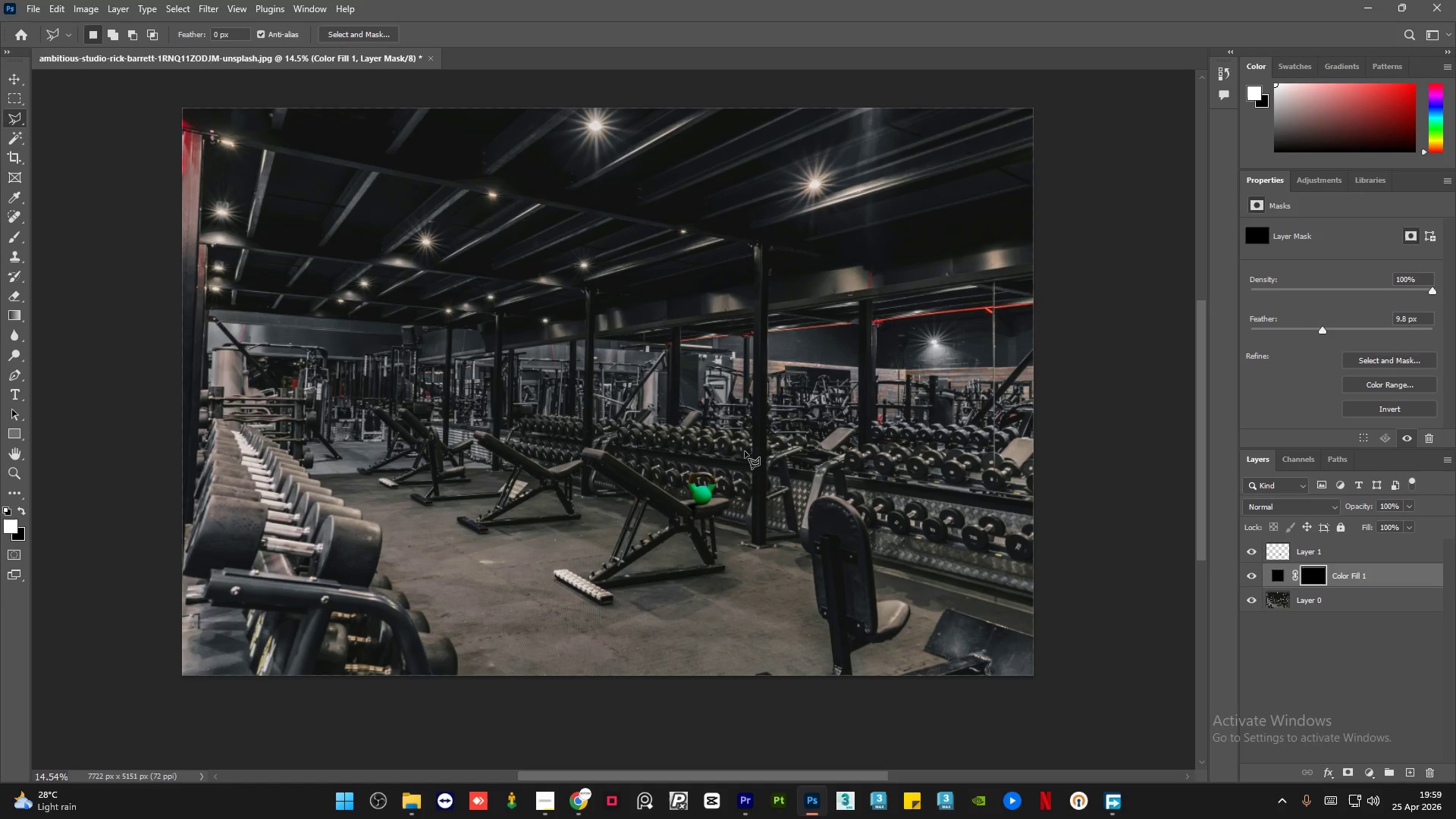 
hold_key(key=AltLeft, duration=0.61)
 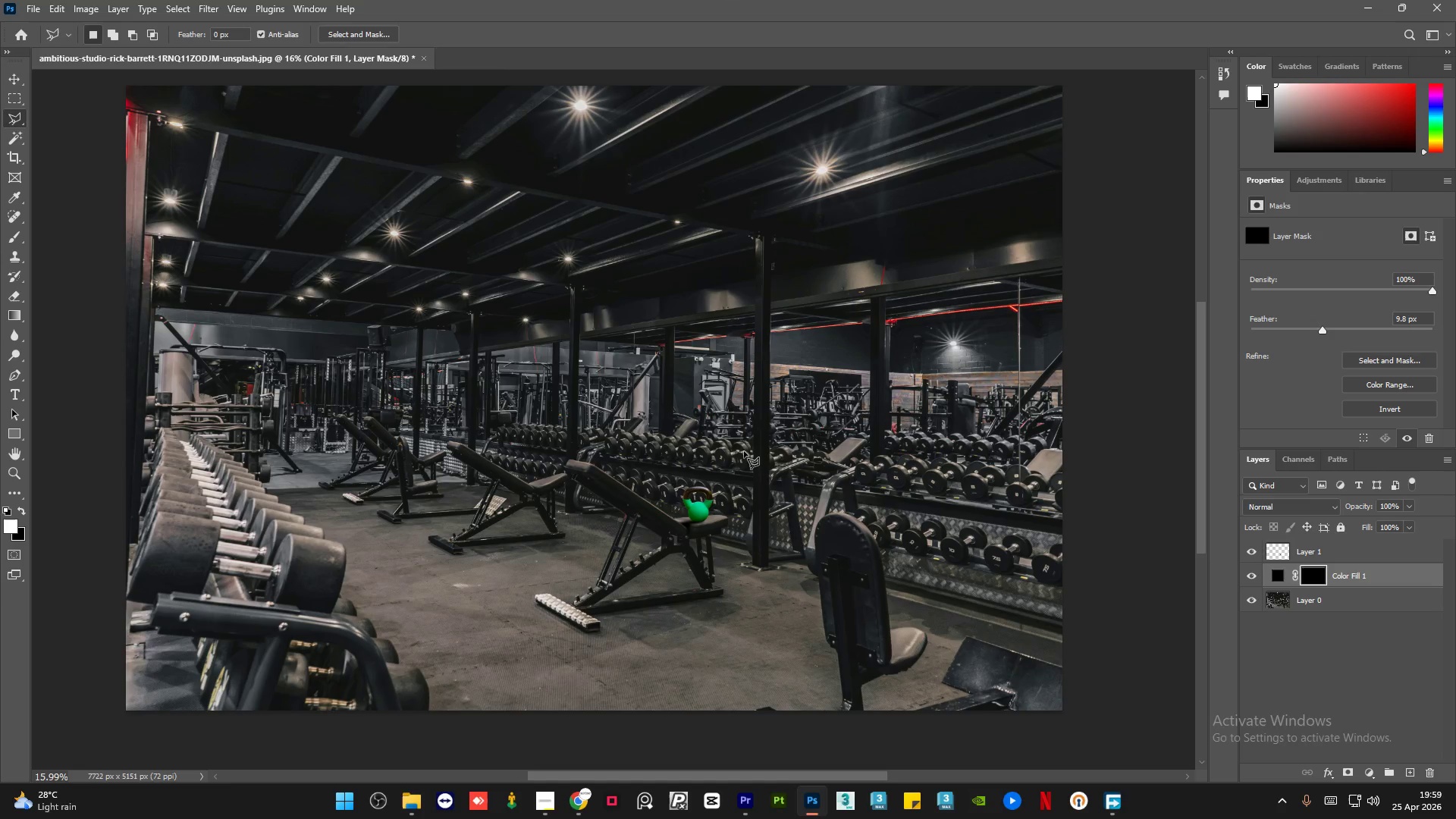 
scroll: coordinate [670, 476], scroll_direction: down, amount: 31.0
 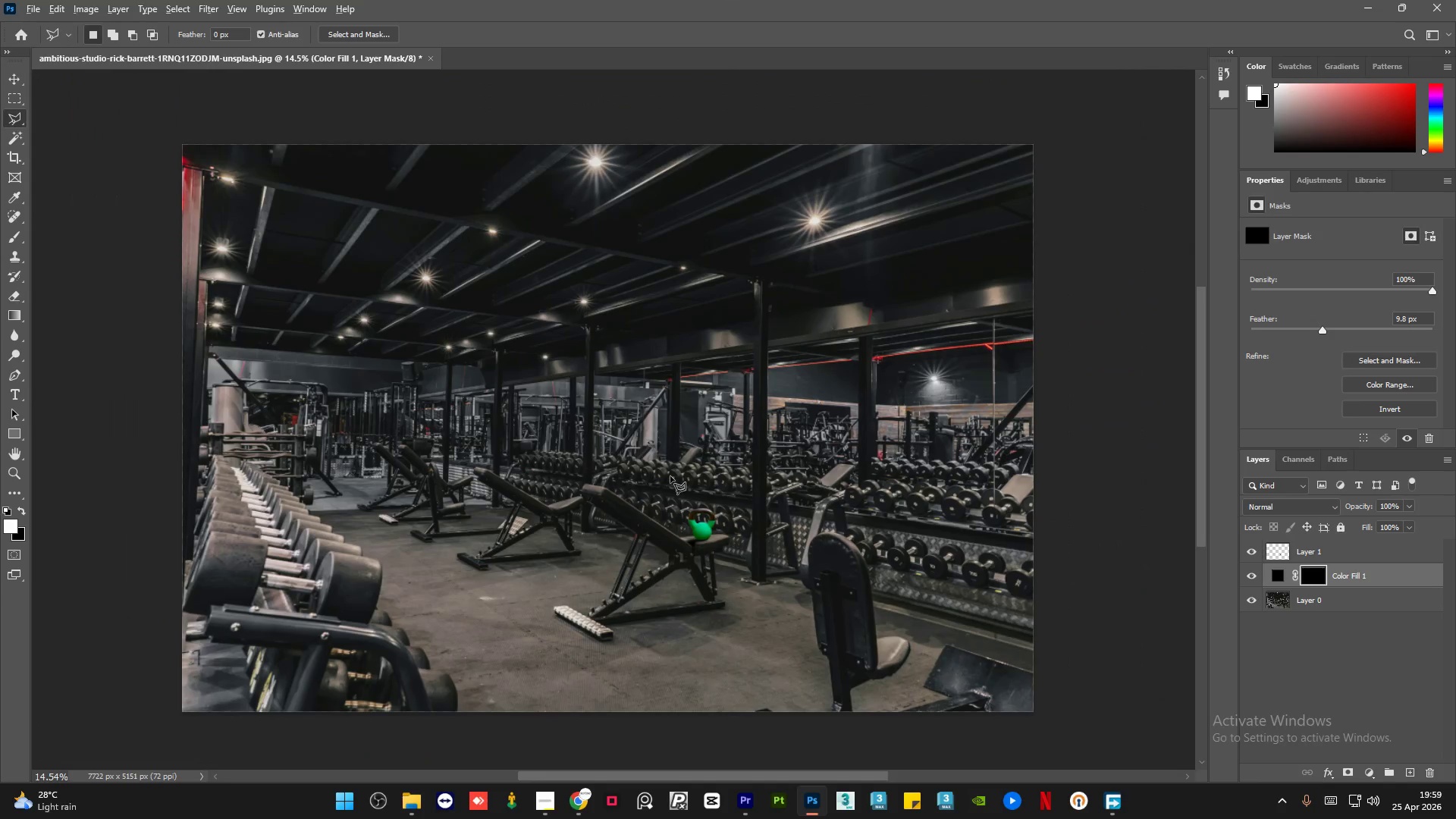 
hold_key(key=AltLeft, duration=1.25)
 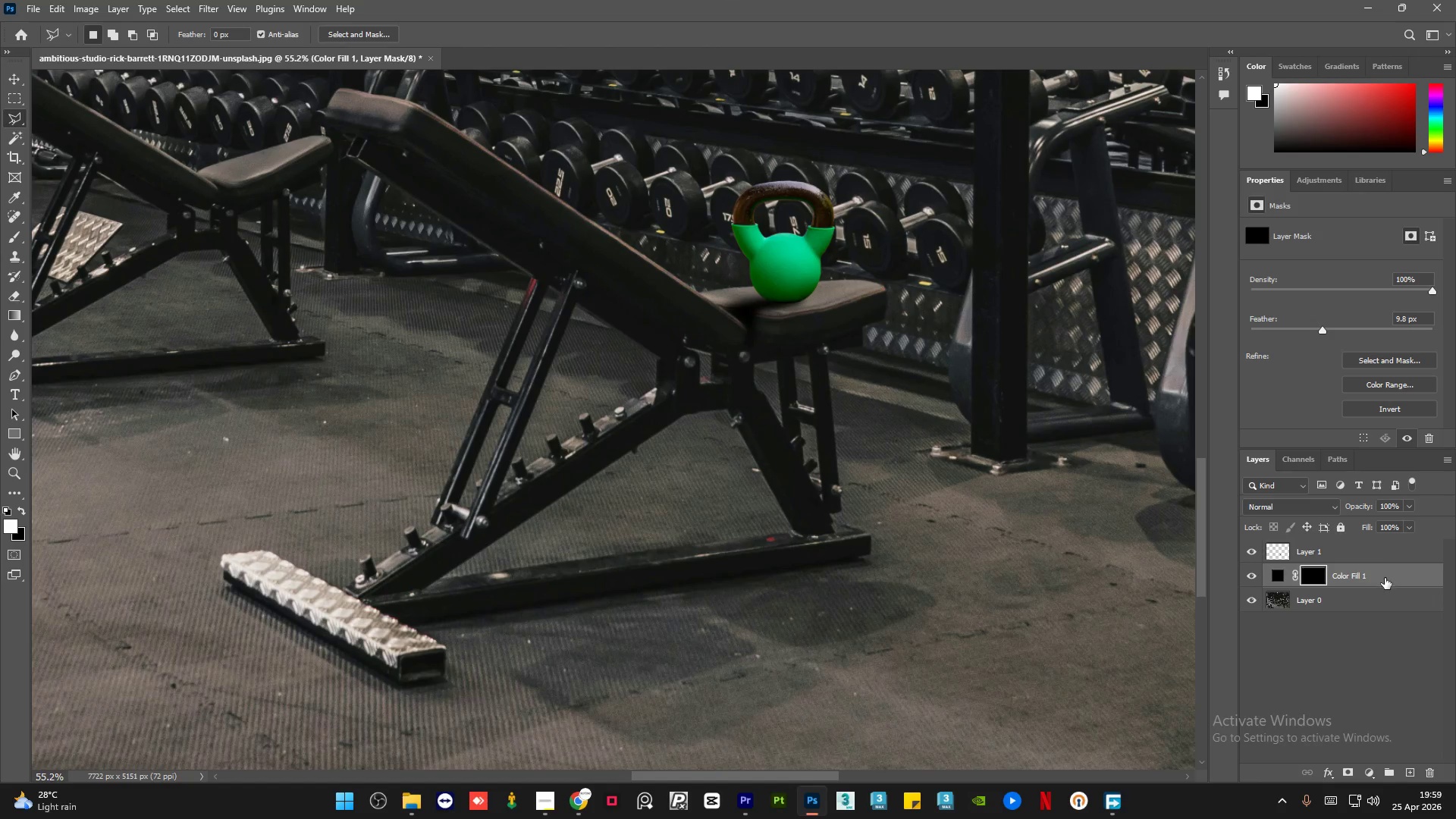 
scroll: coordinate [744, 451], scroll_direction: up, amount: 2.0
 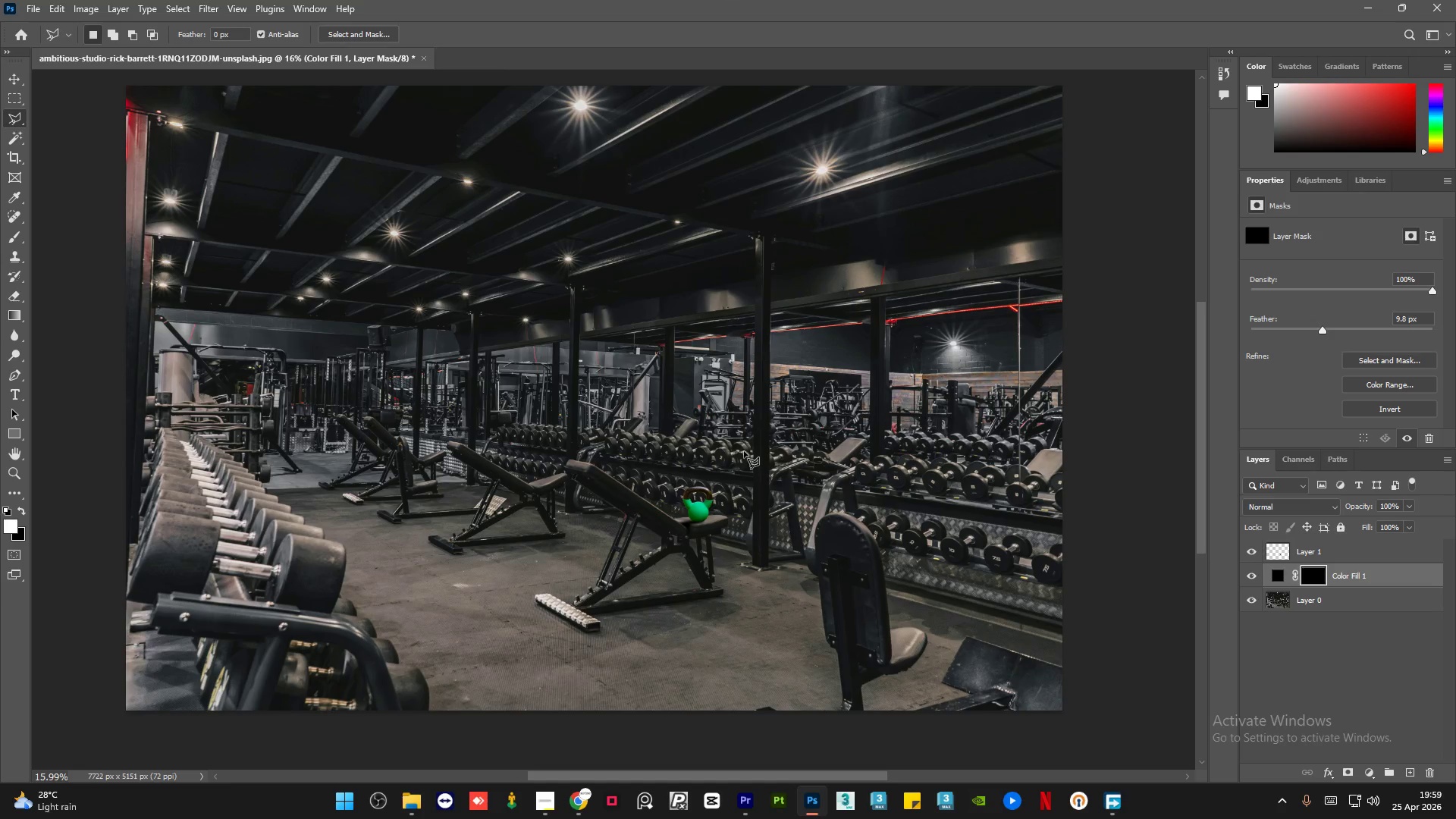 
double_click([1392, 579])
 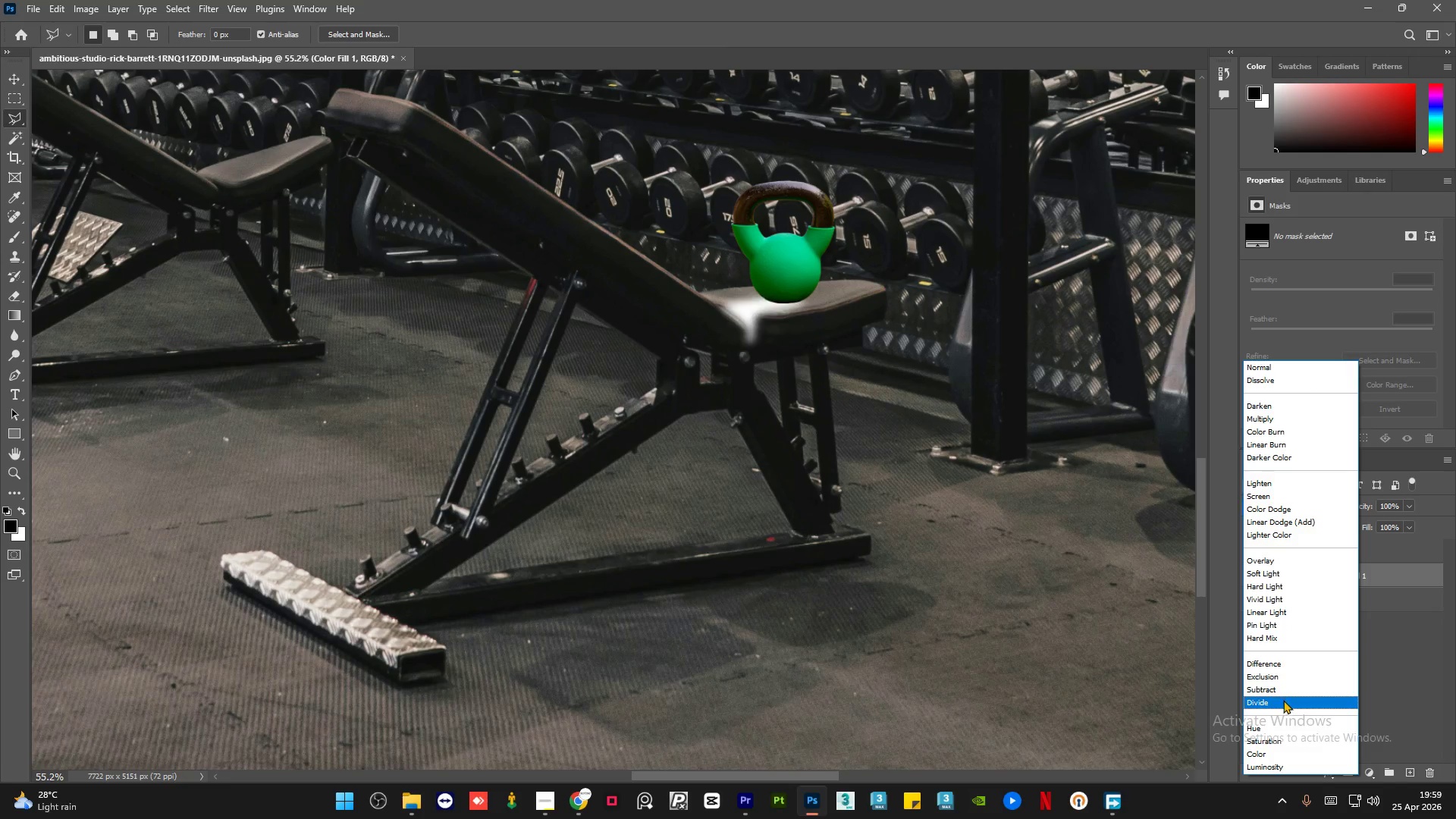 
scroll: coordinate [779, 659], scroll_direction: up, amount: 13.0
 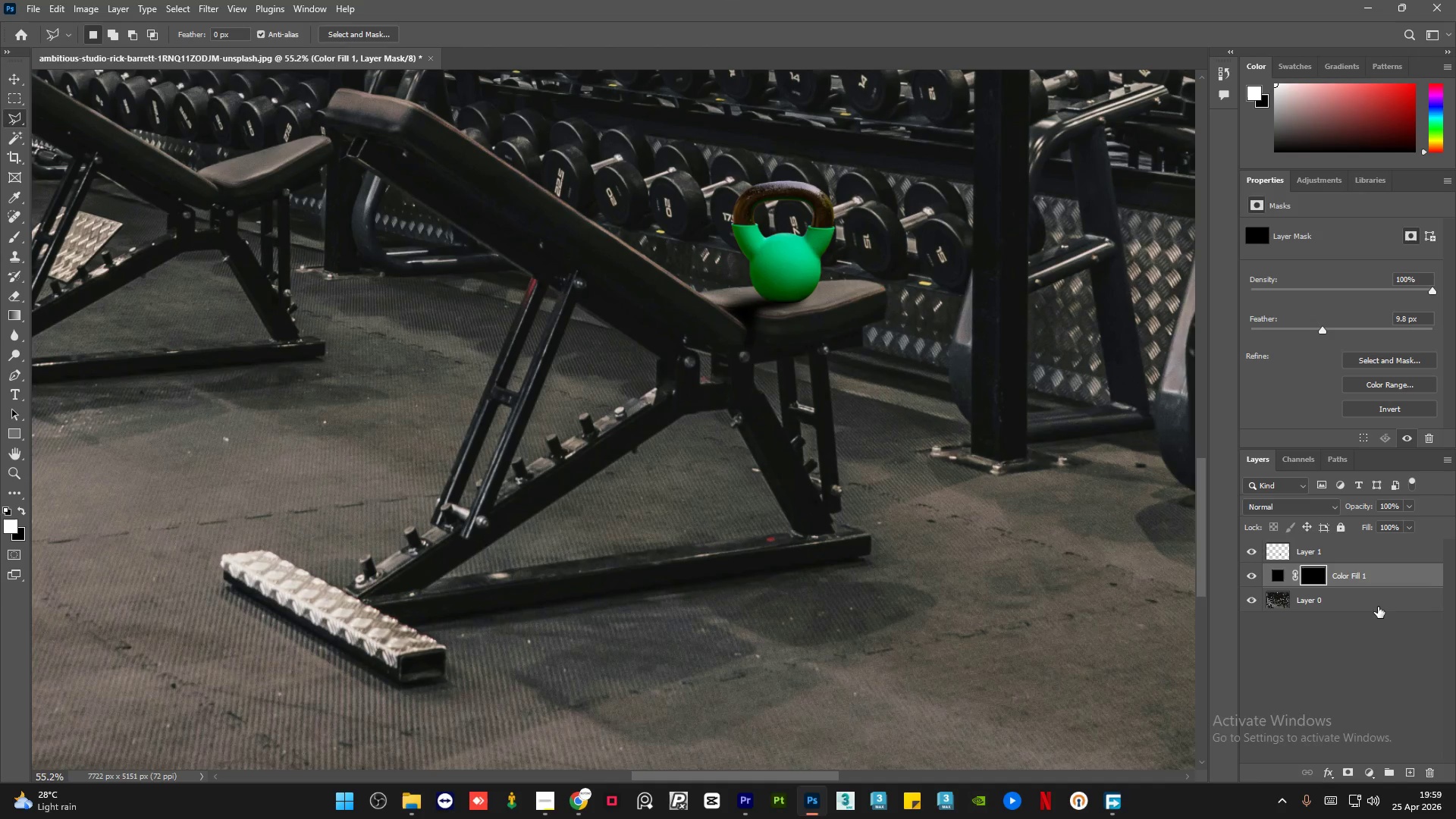 
wait(23.54)
 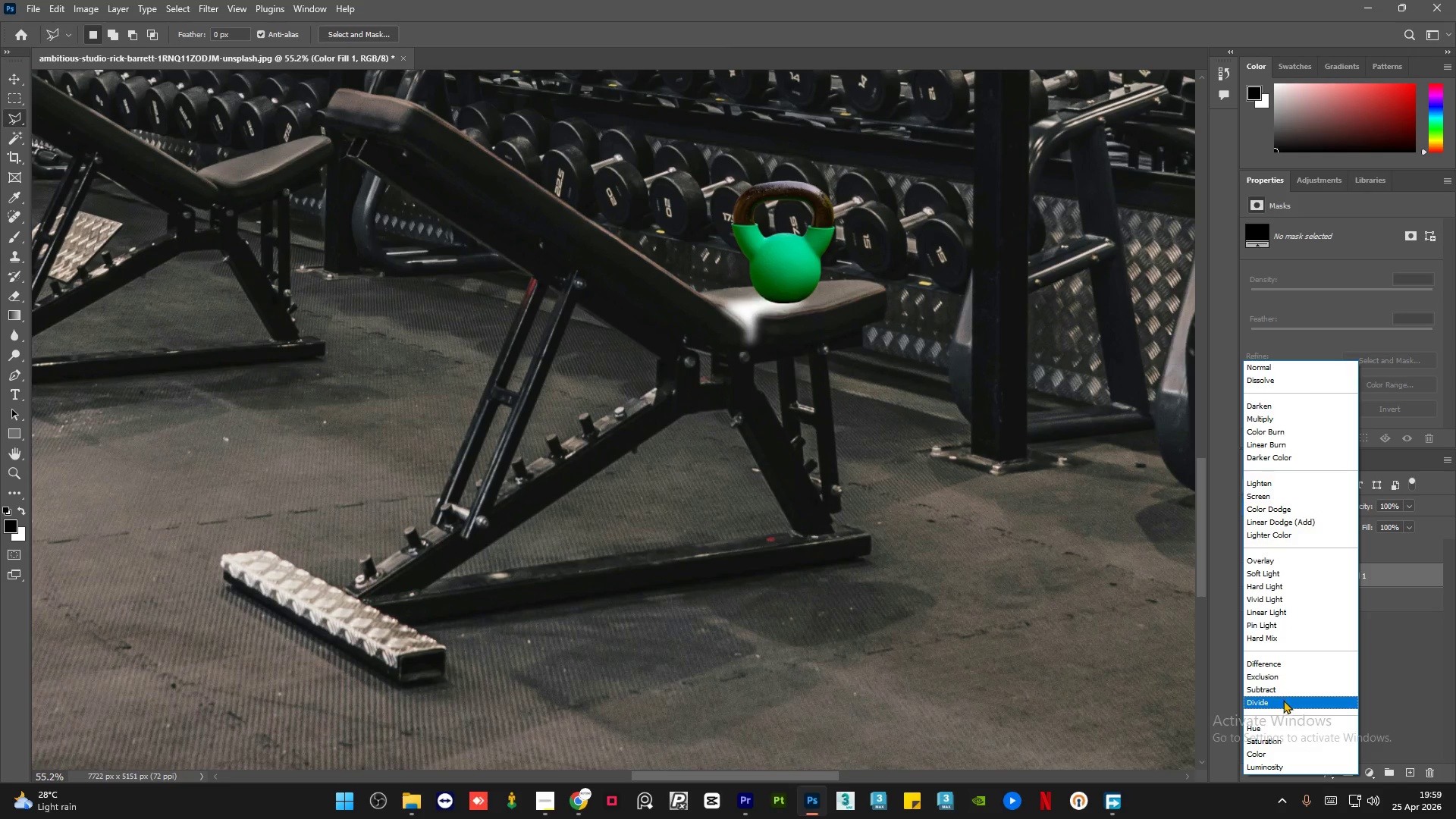 
left_click([1275, 562])
 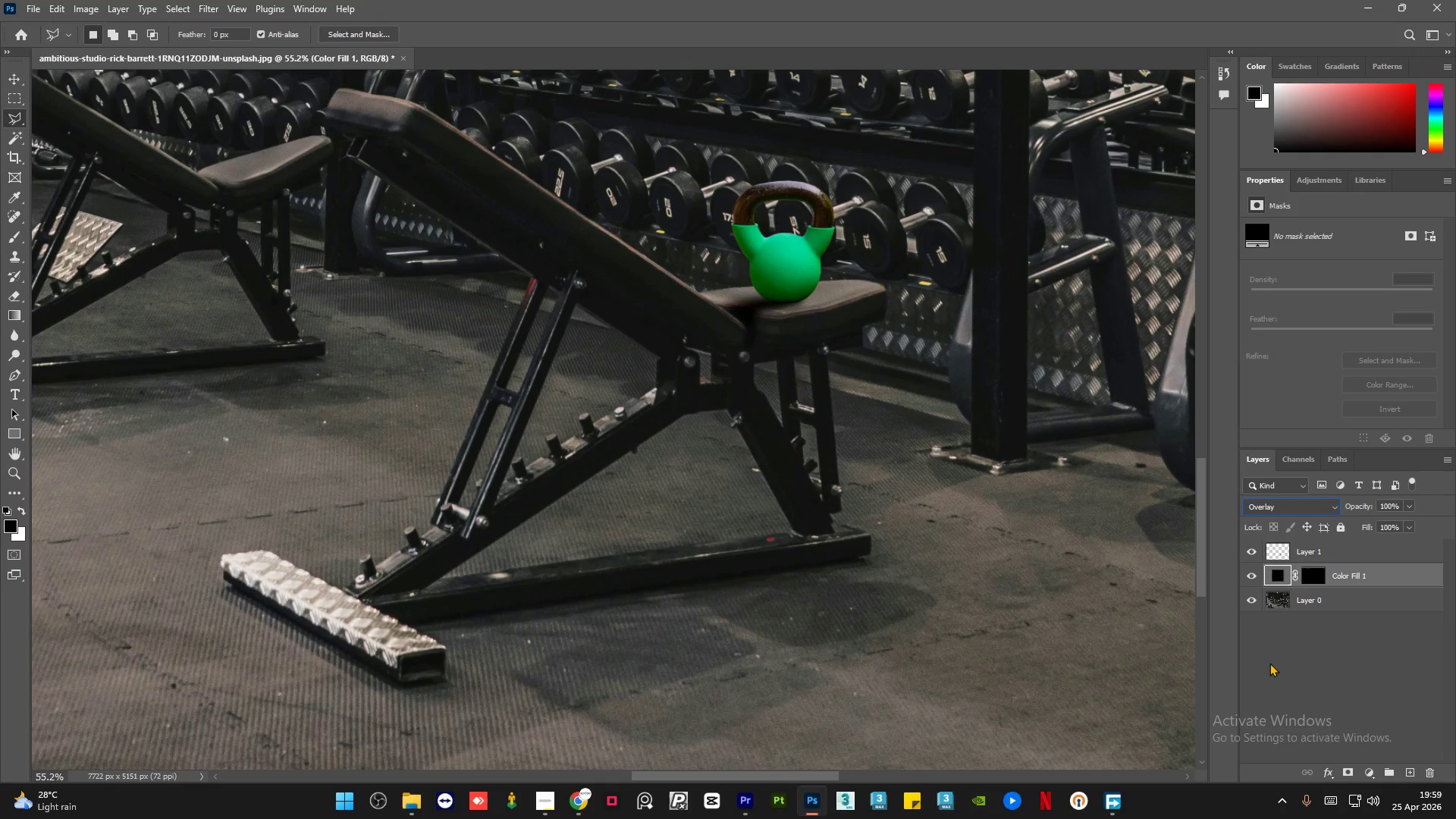 
left_click([1270, 686])
 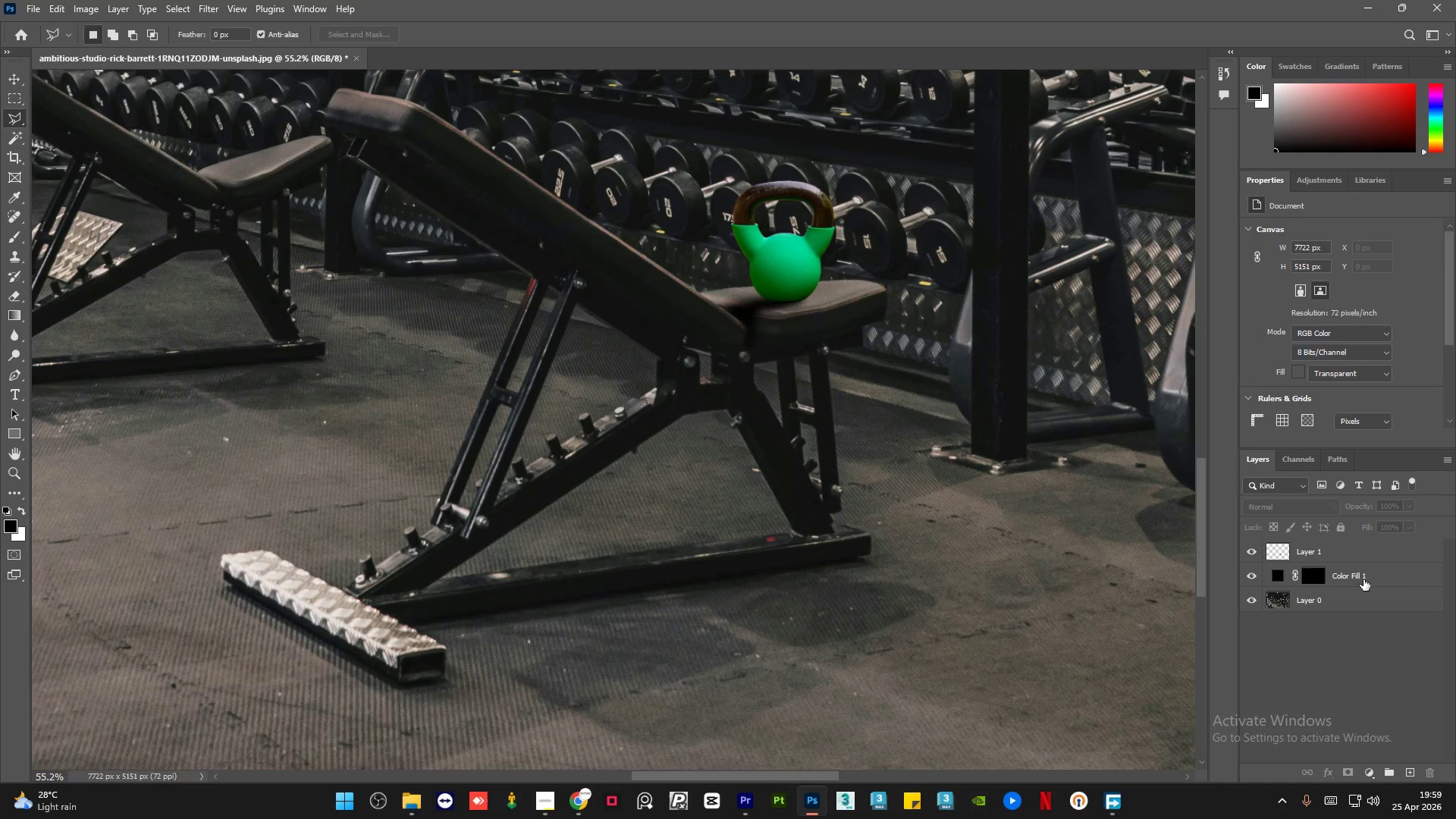 
left_click([1400, 576])
 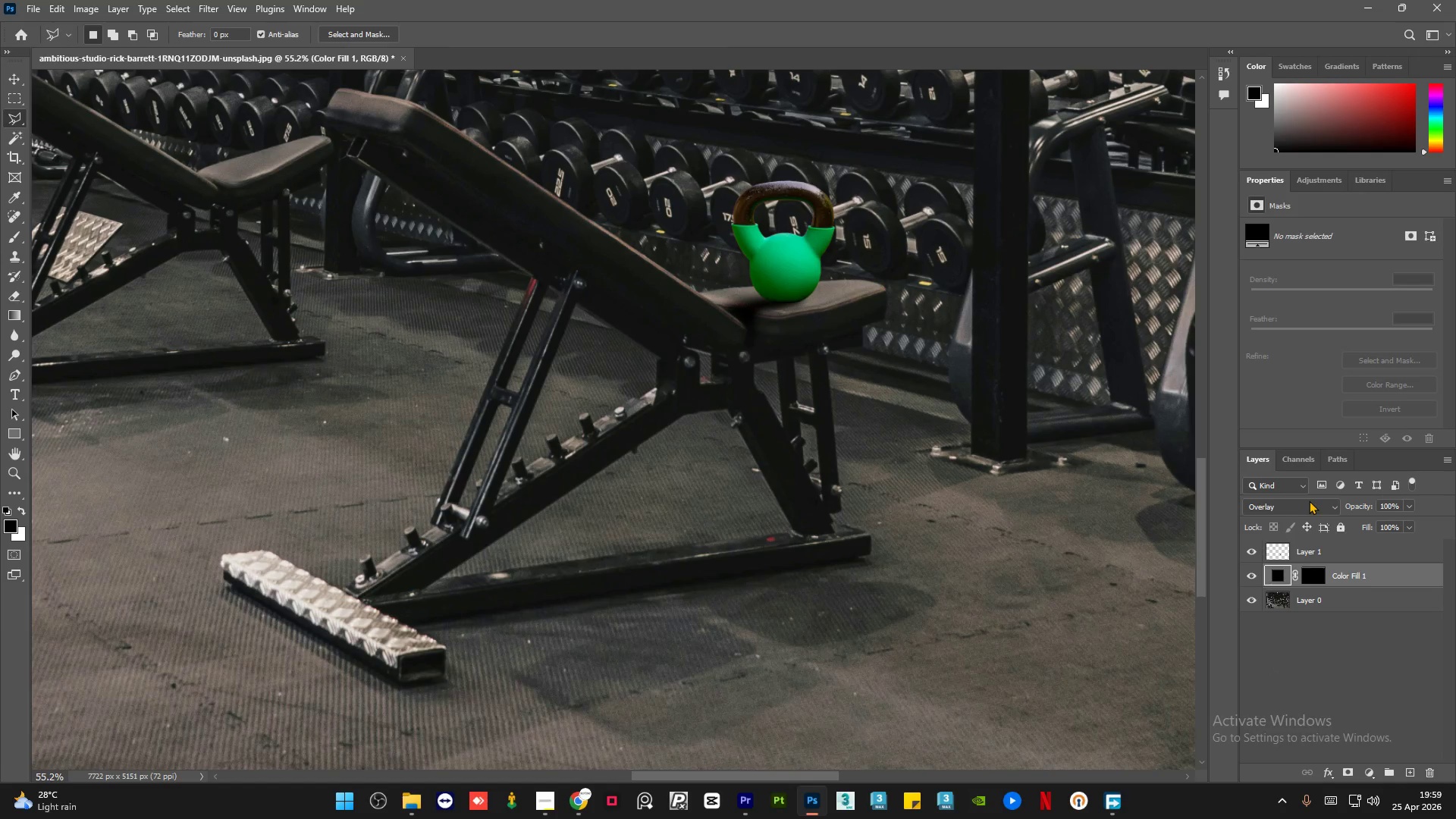 
left_click([1307, 504])
 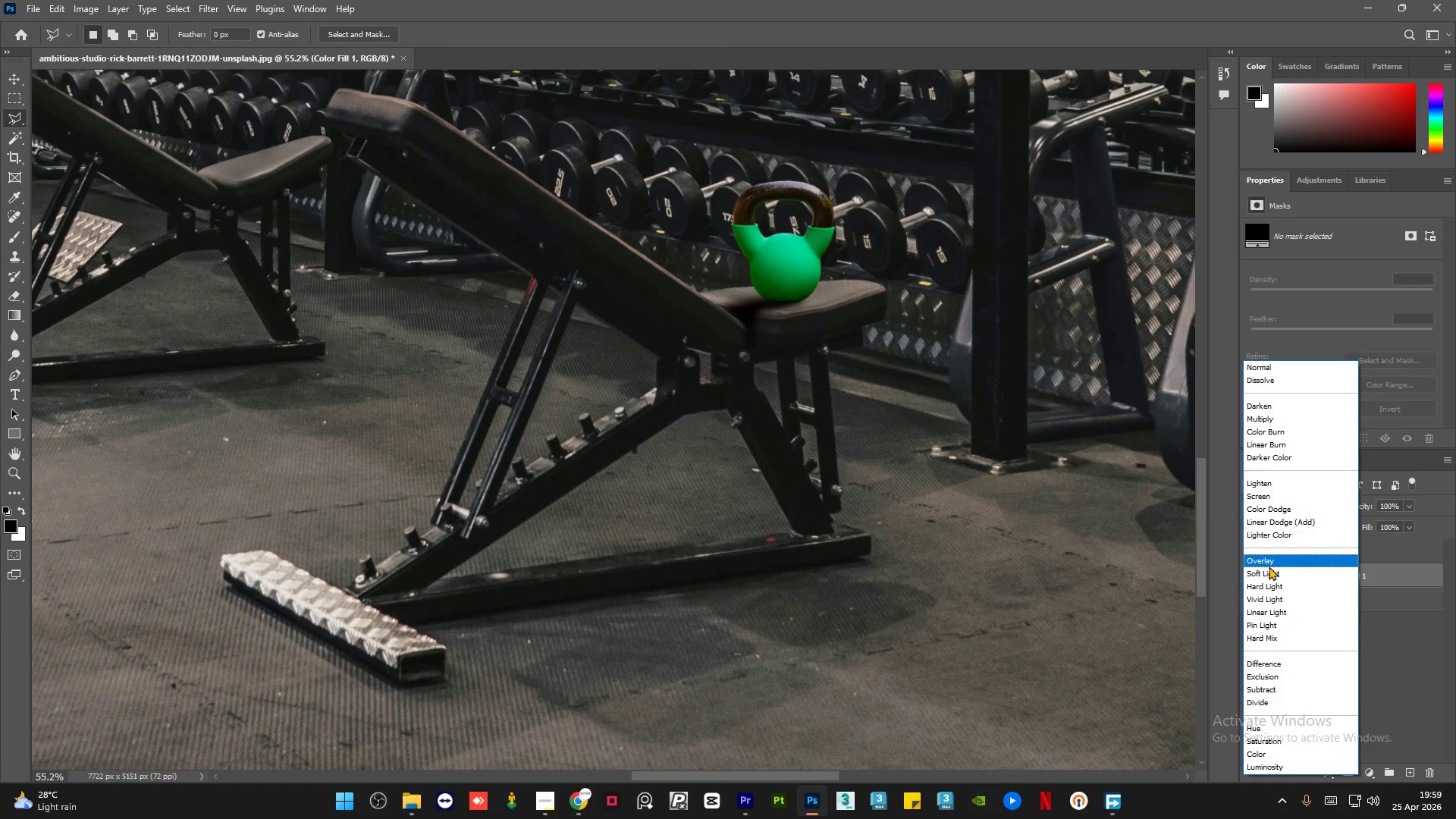 
left_click([1267, 577])
 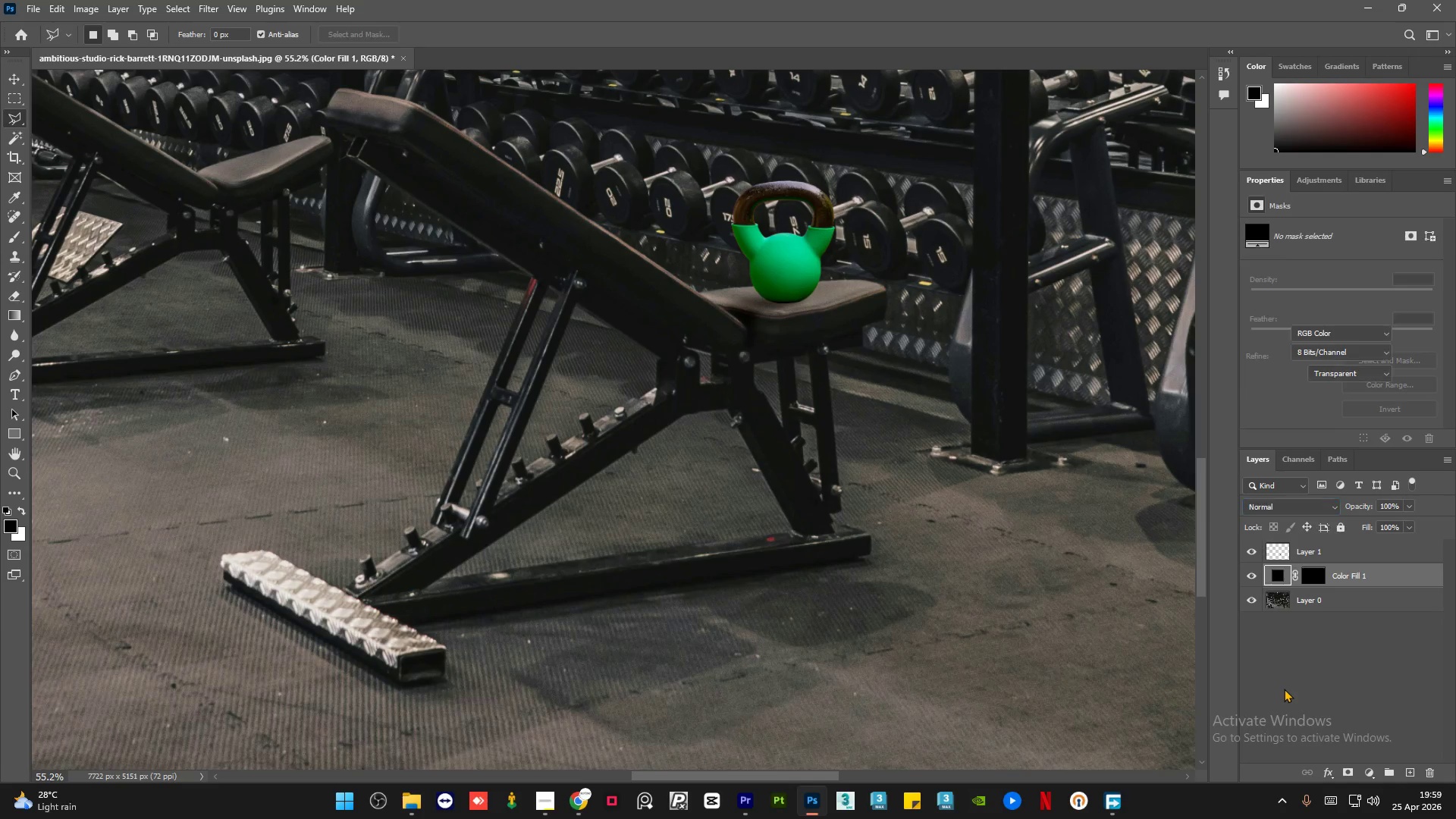 
double_click([1284, 689])
 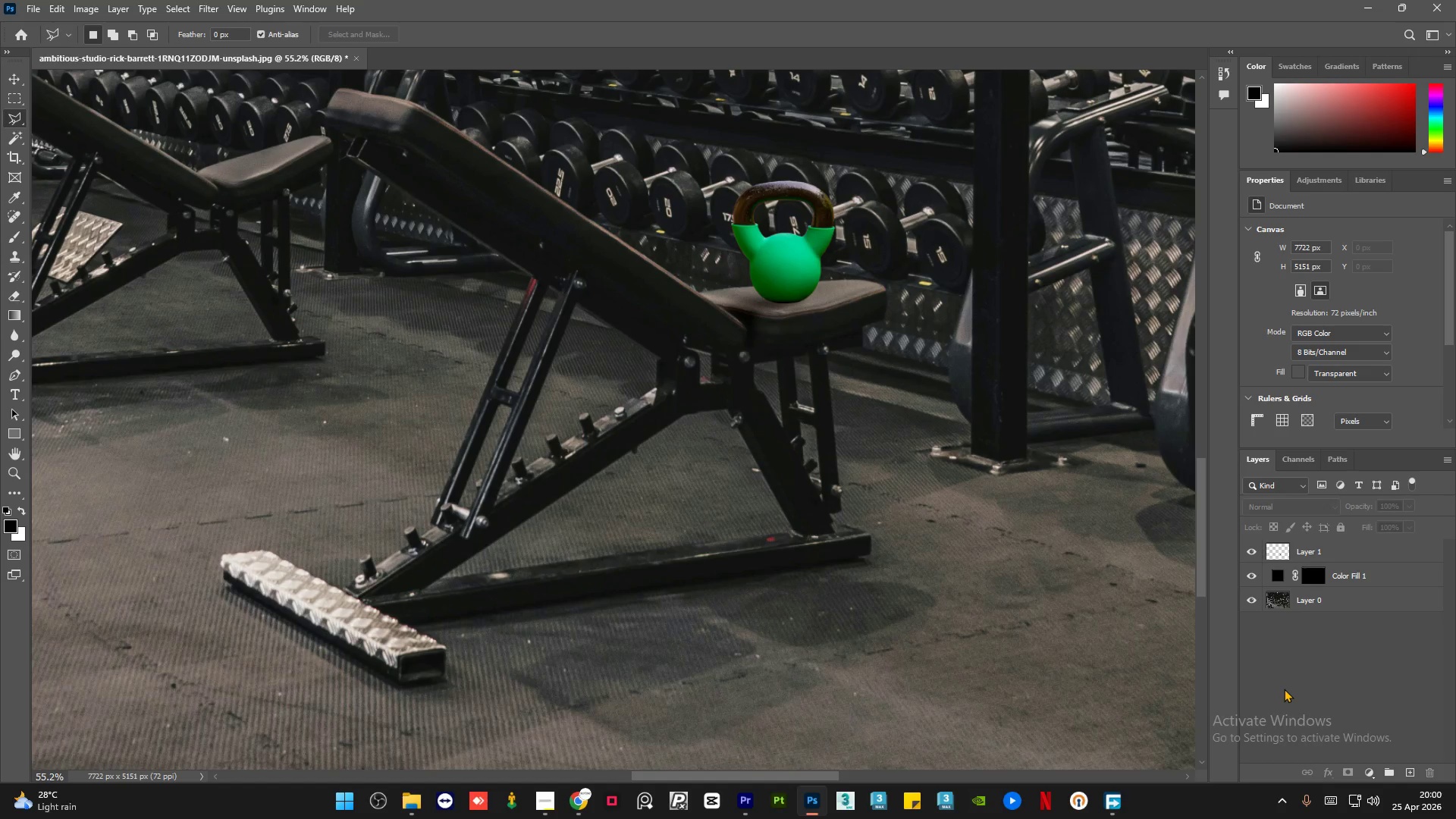 
wait(25.01)
 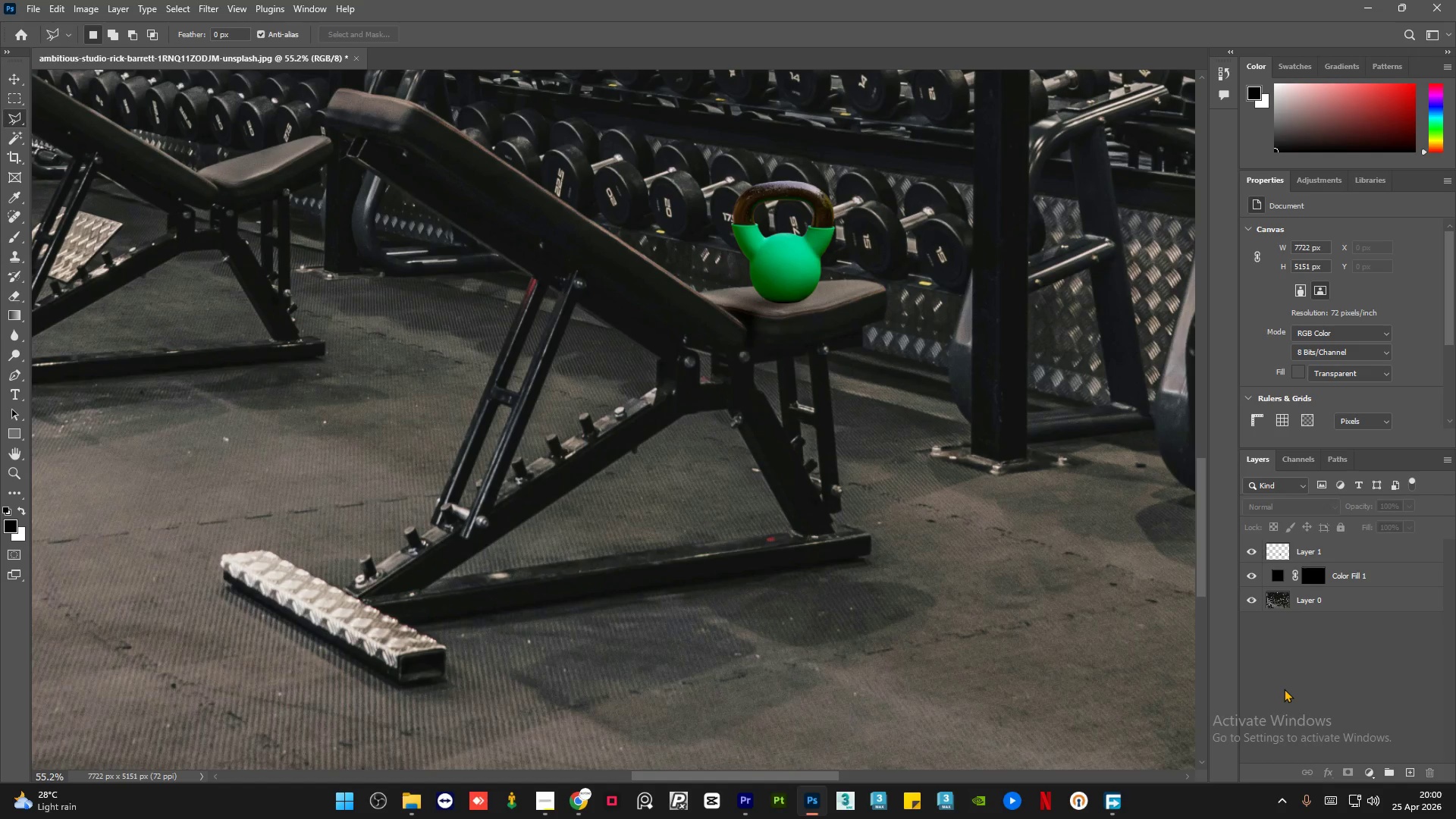 
left_click([1313, 598])
 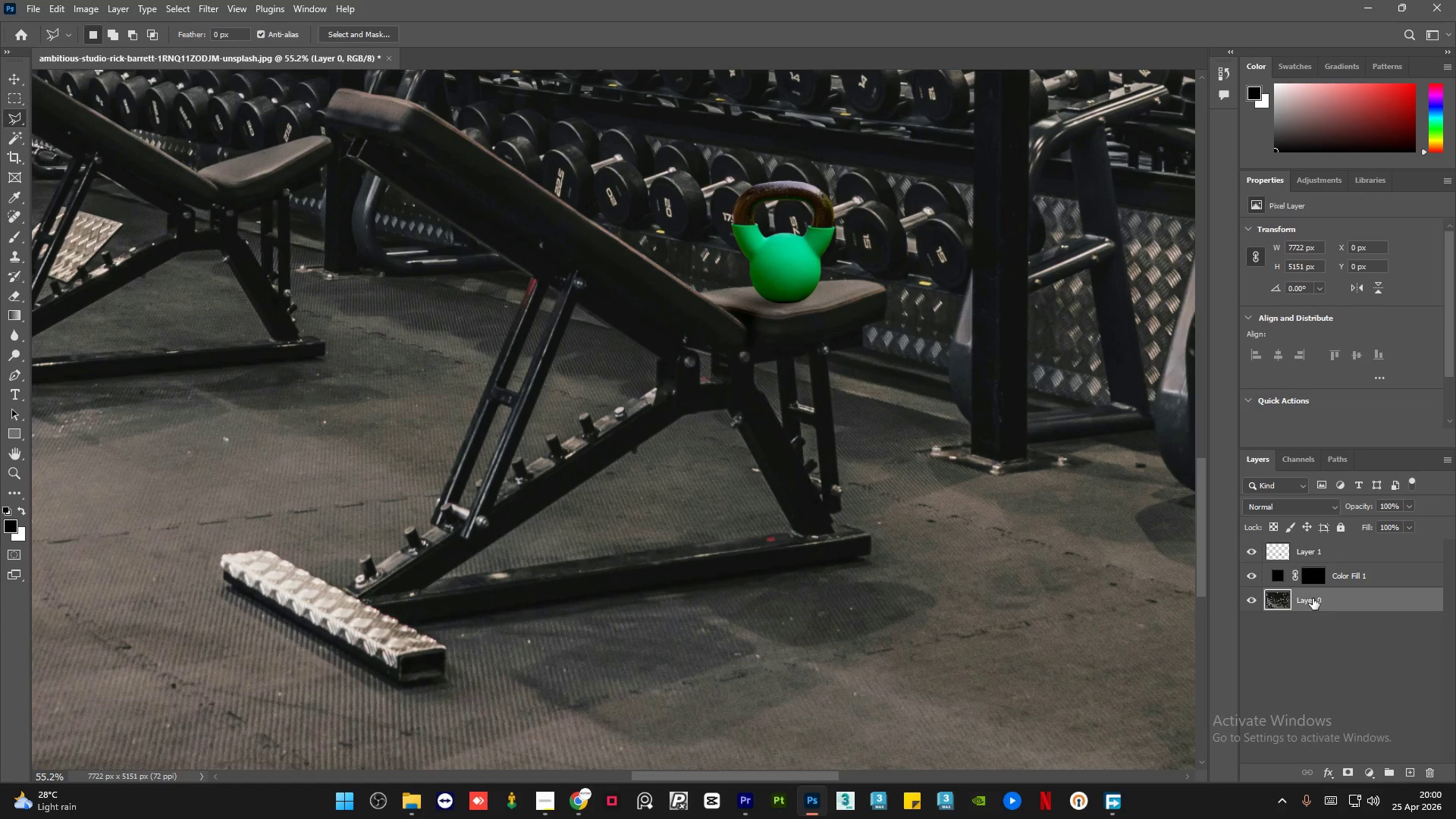 
left_click([1313, 598])
 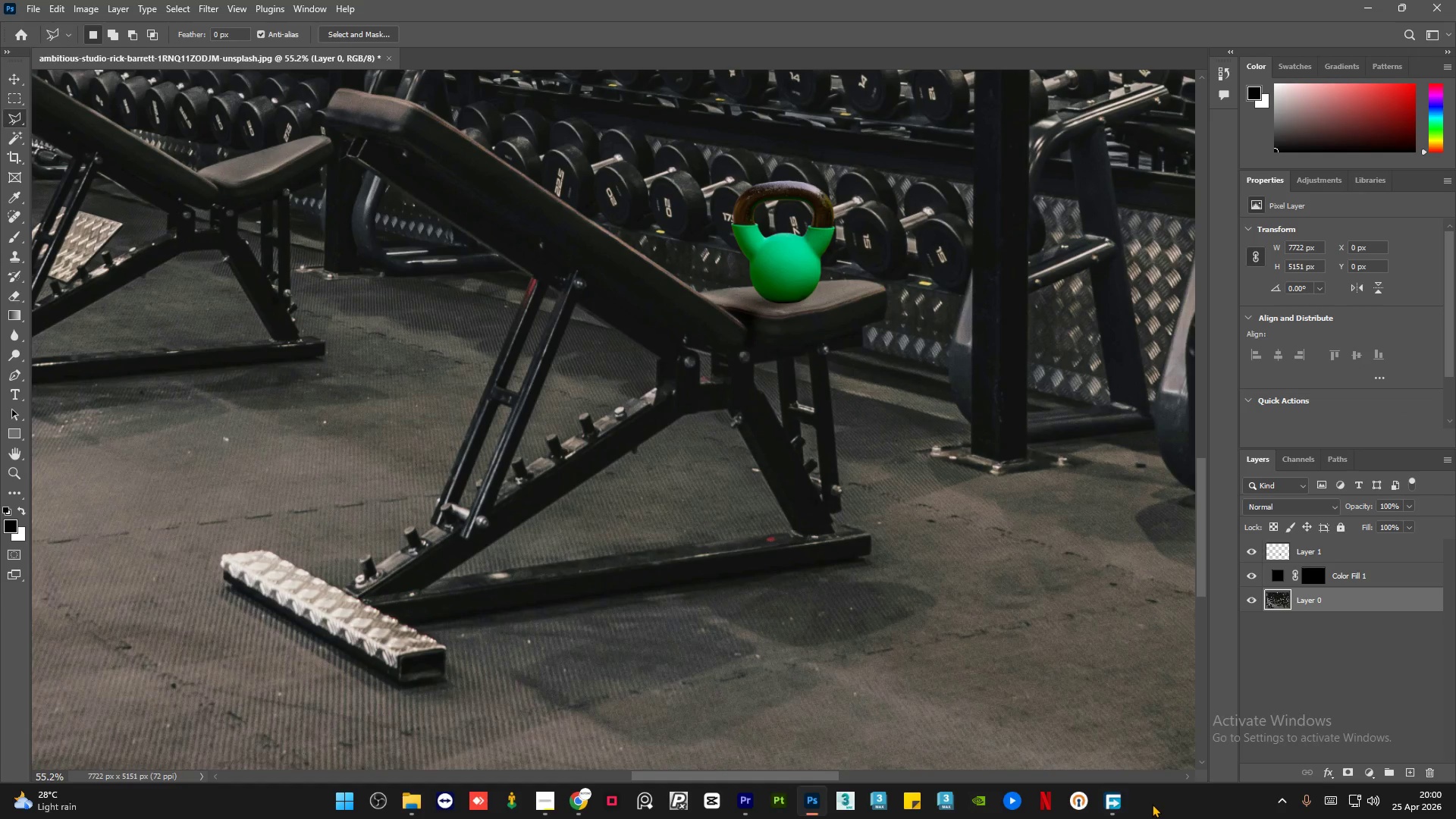 
wait(5.16)
 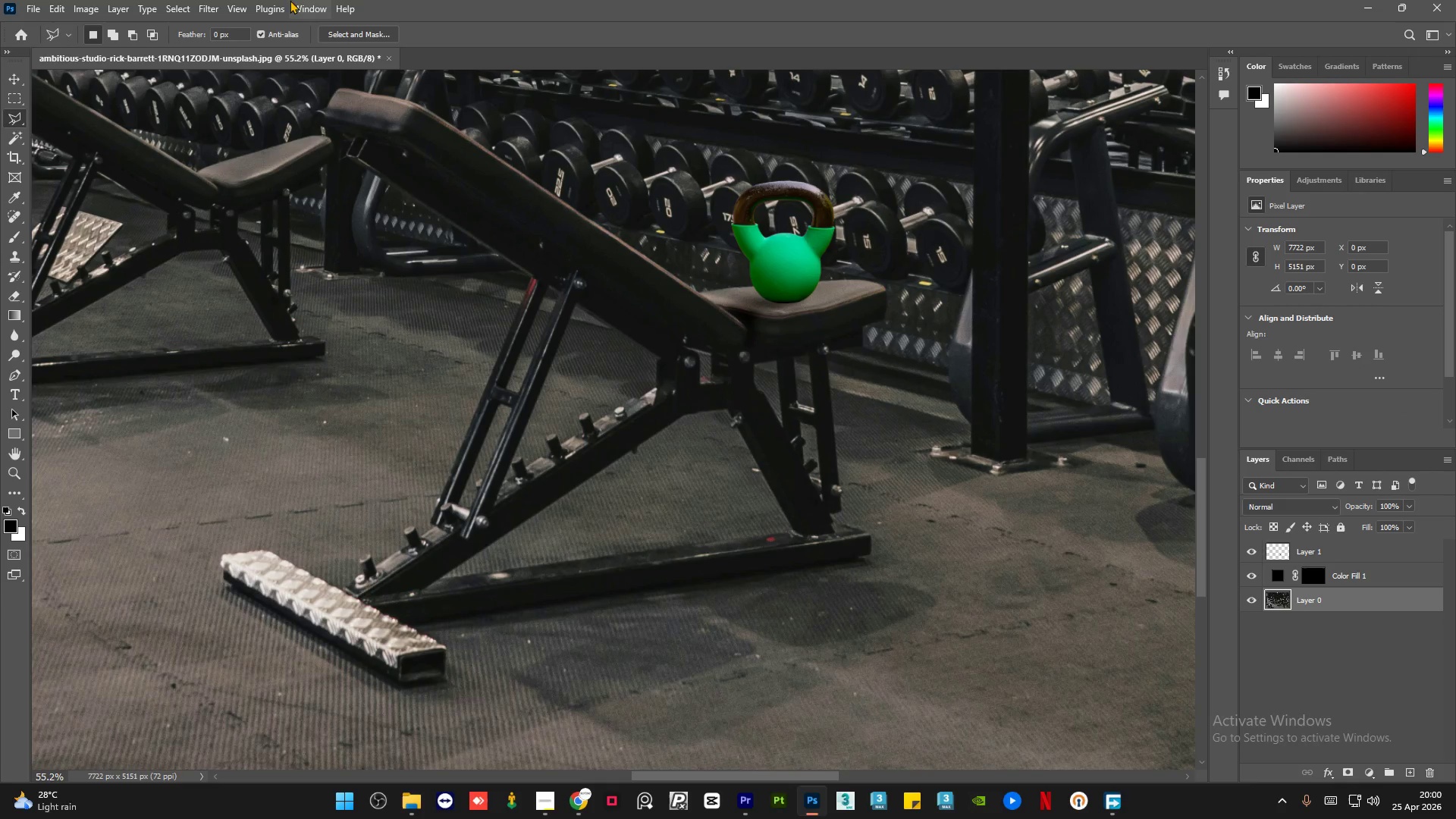 
left_click([1318, 602])
 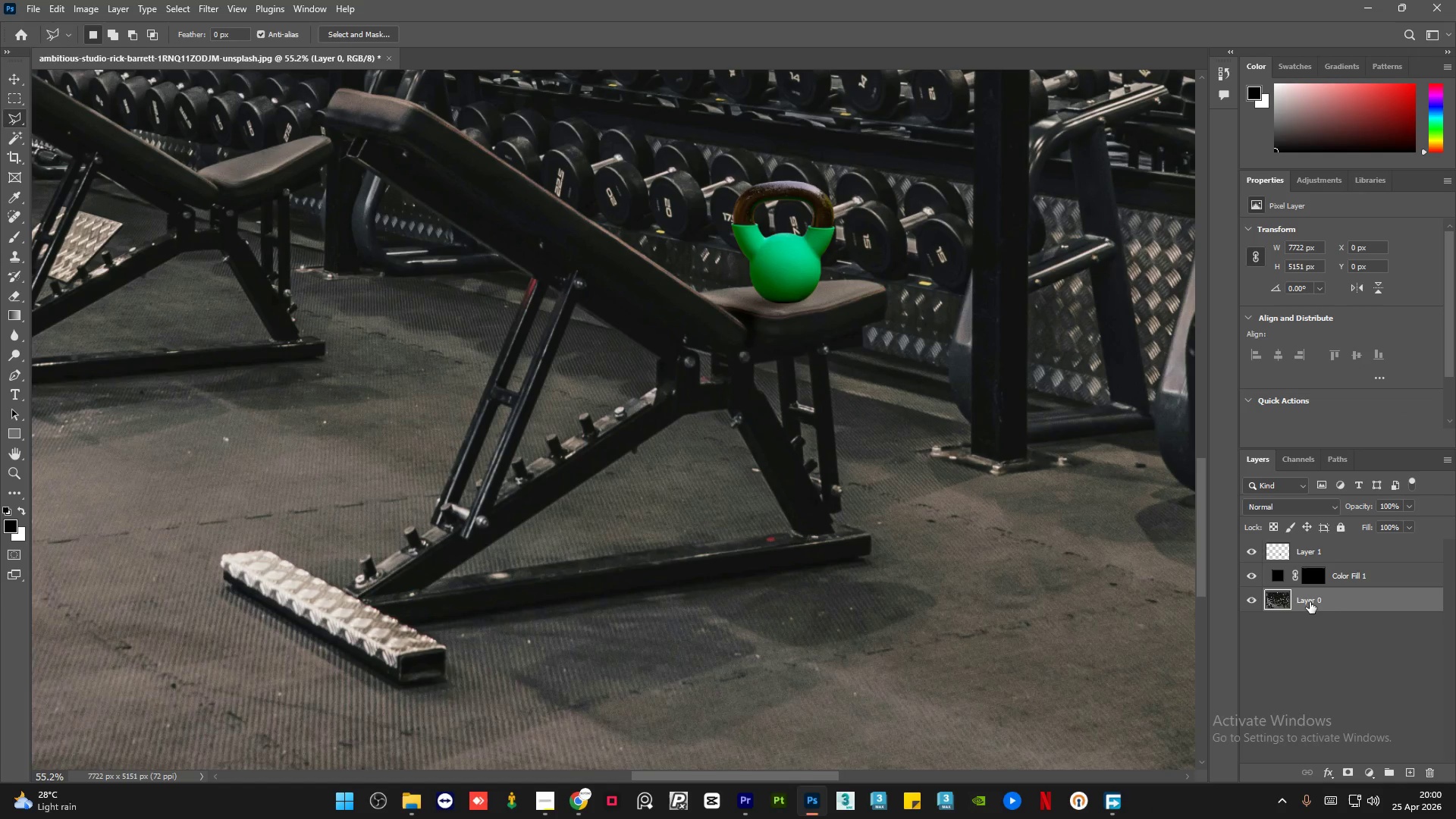 
double_click([1310, 602])